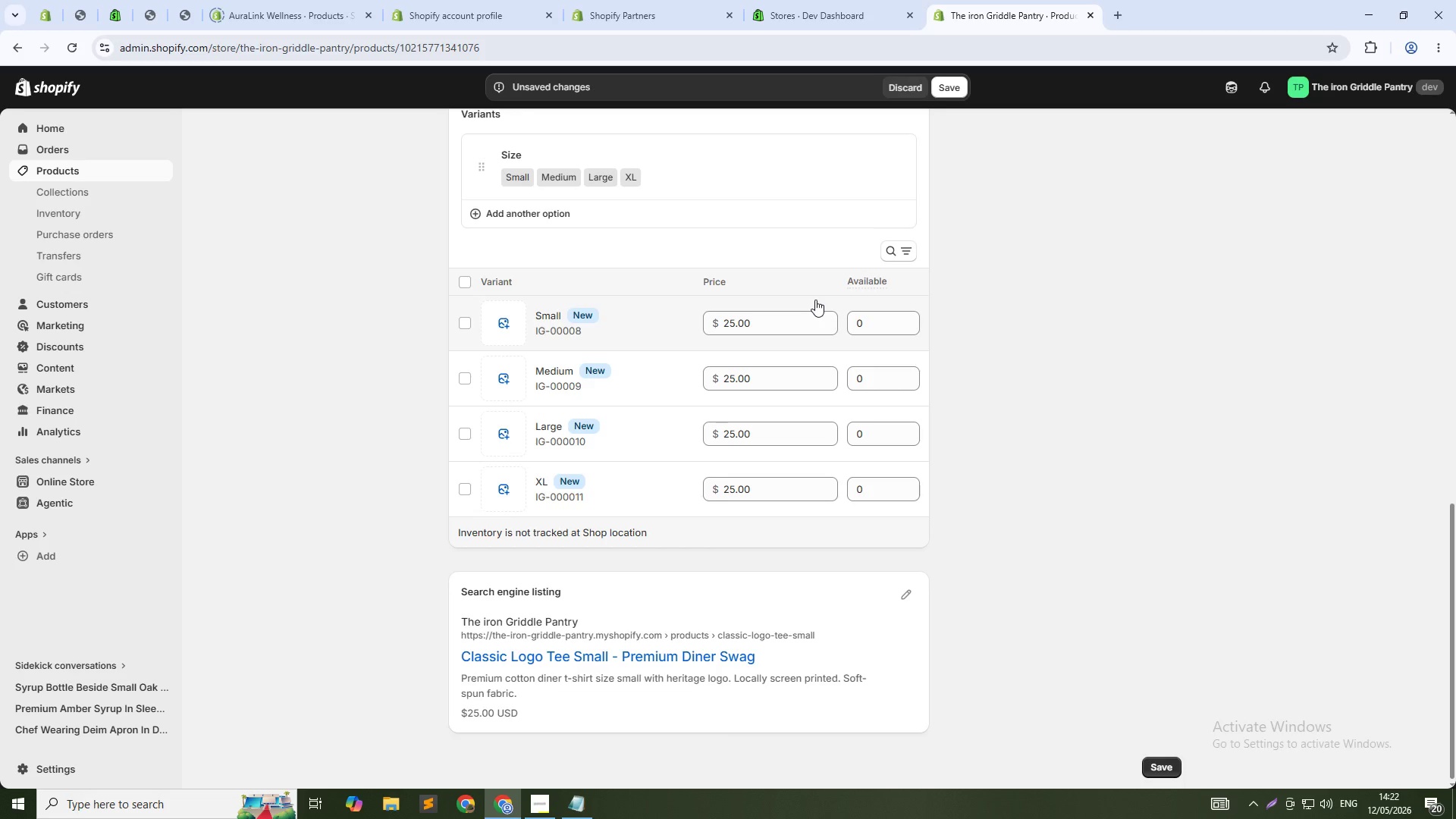 
wait(5.94)
 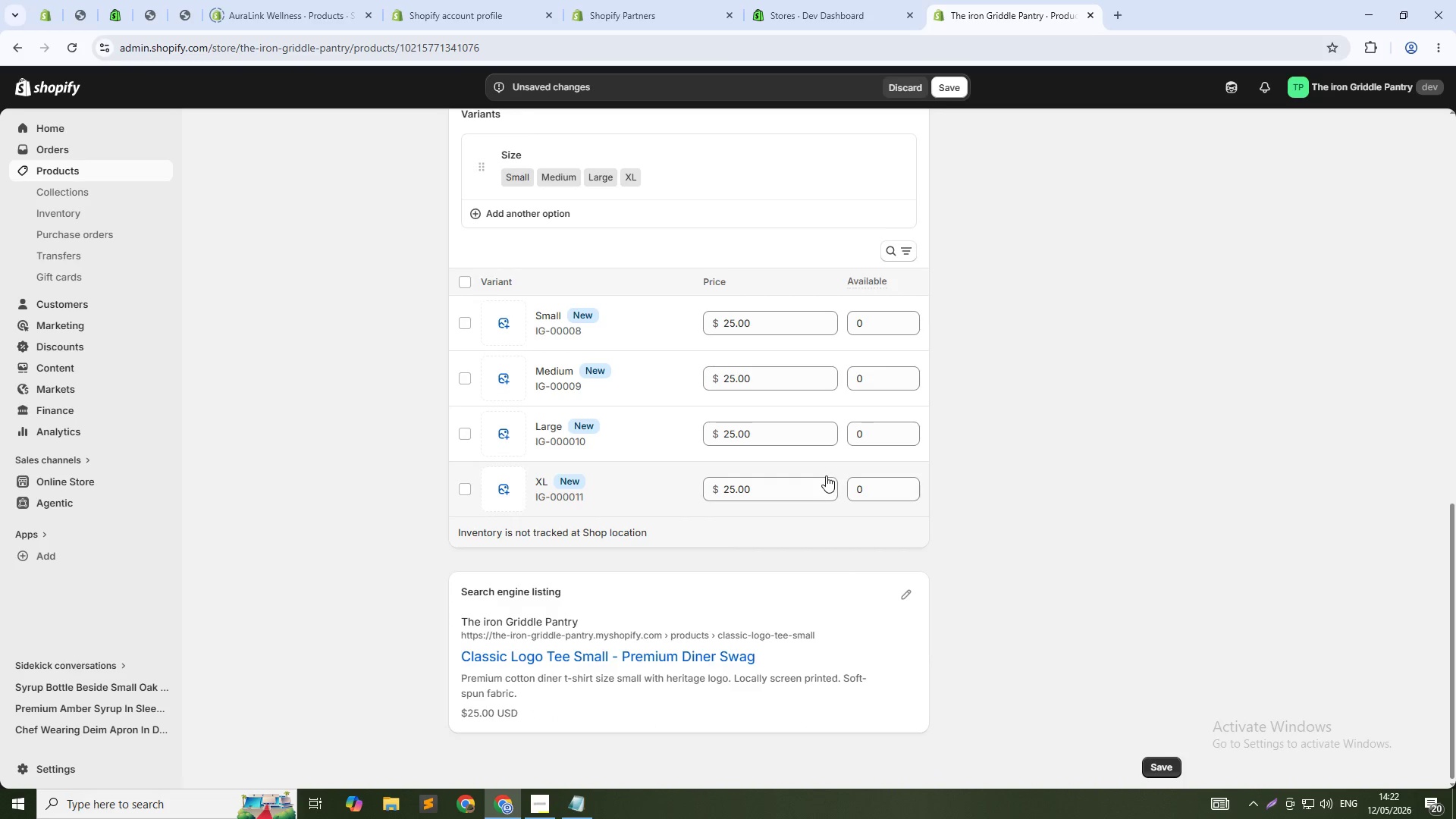 
left_click([950, 85])
 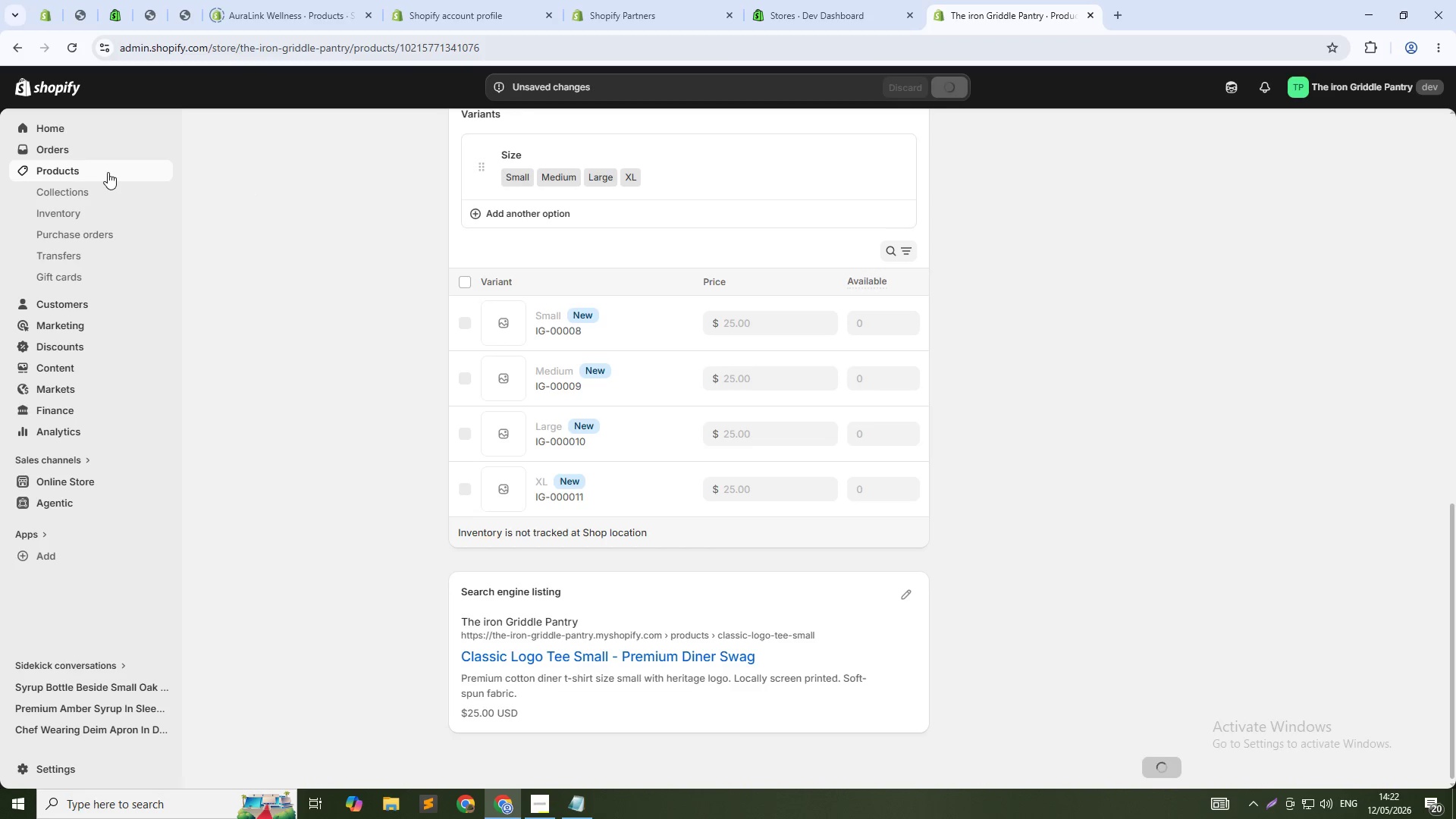 
scroll: coordinate [556, 347], scroll_direction: up, amount: 16.0
 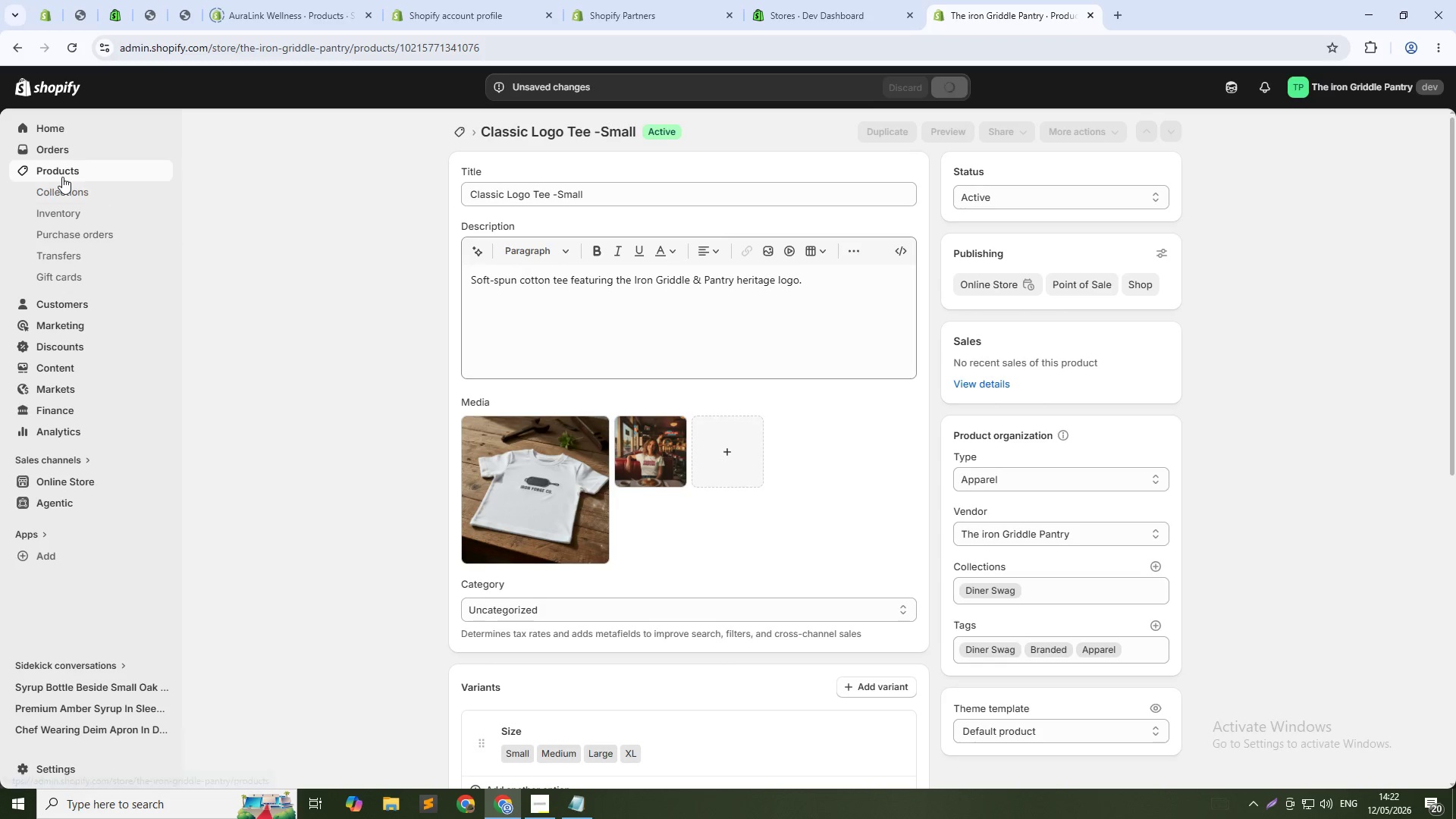 
left_click([62, 177])
 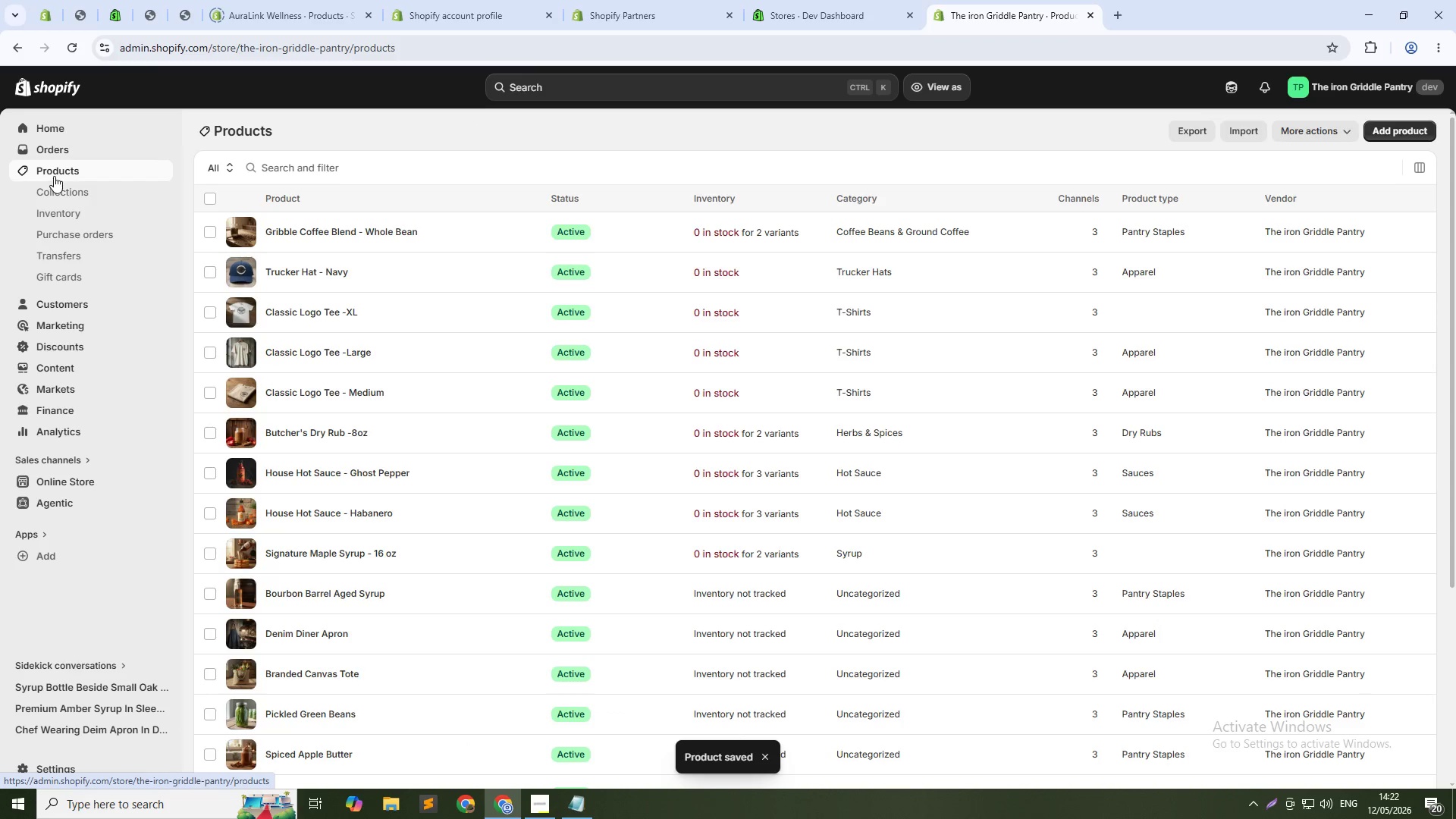 
scroll: coordinate [355, 608], scroll_direction: down, amount: 7.0
 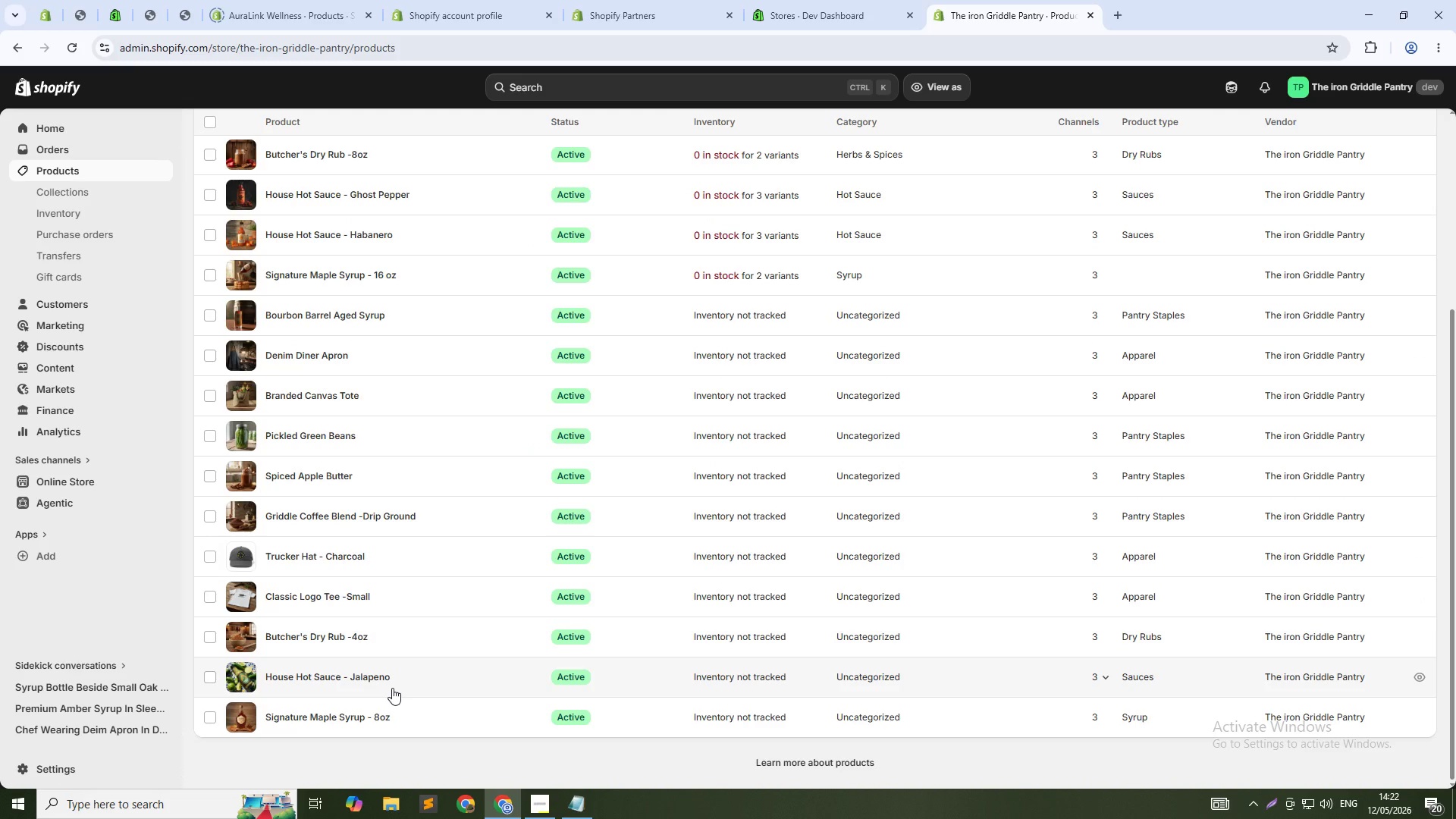 
scroll: coordinate [392, 688], scroll_direction: up, amount: 1.0
 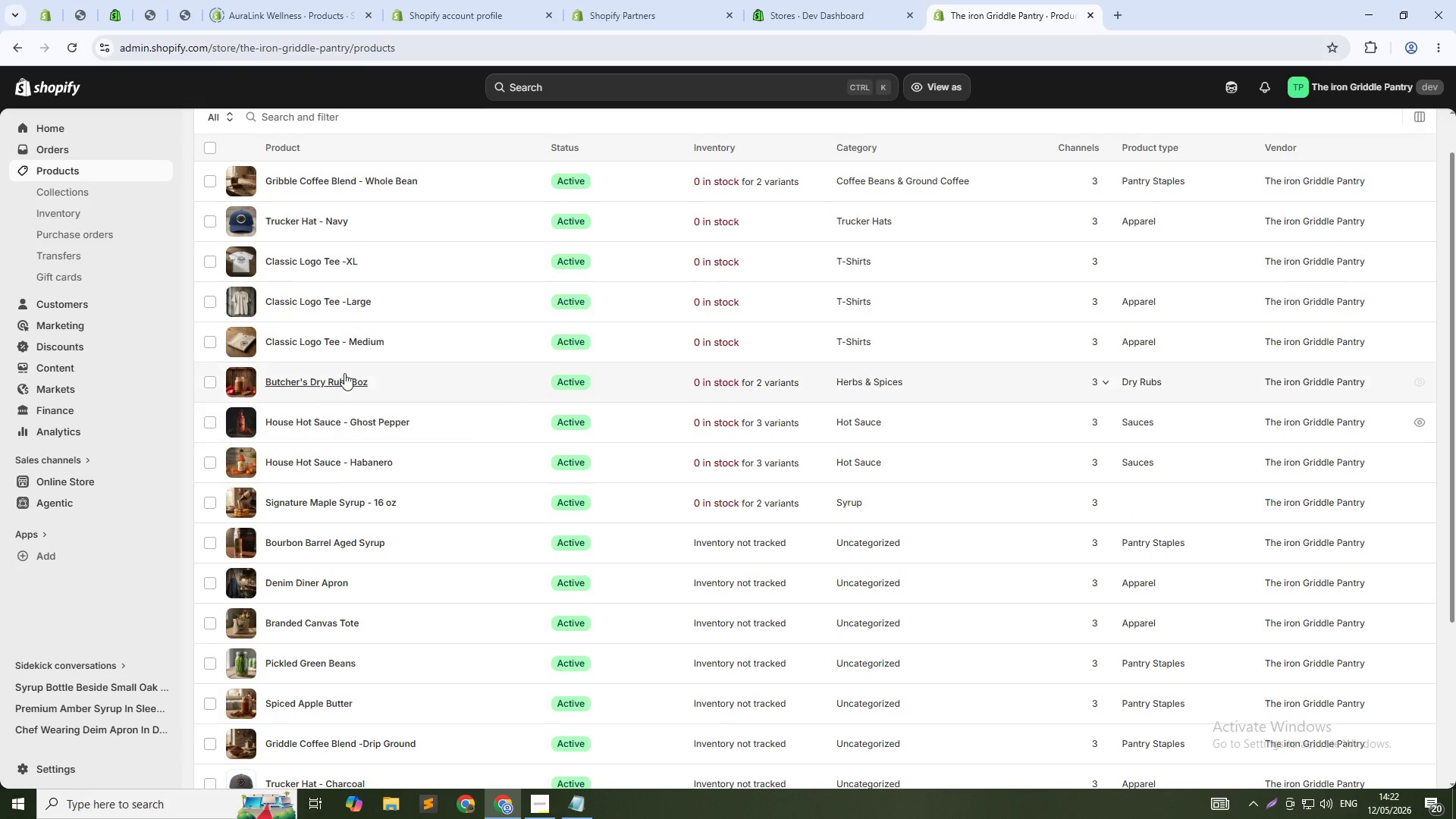 
left_click([358, 344])
 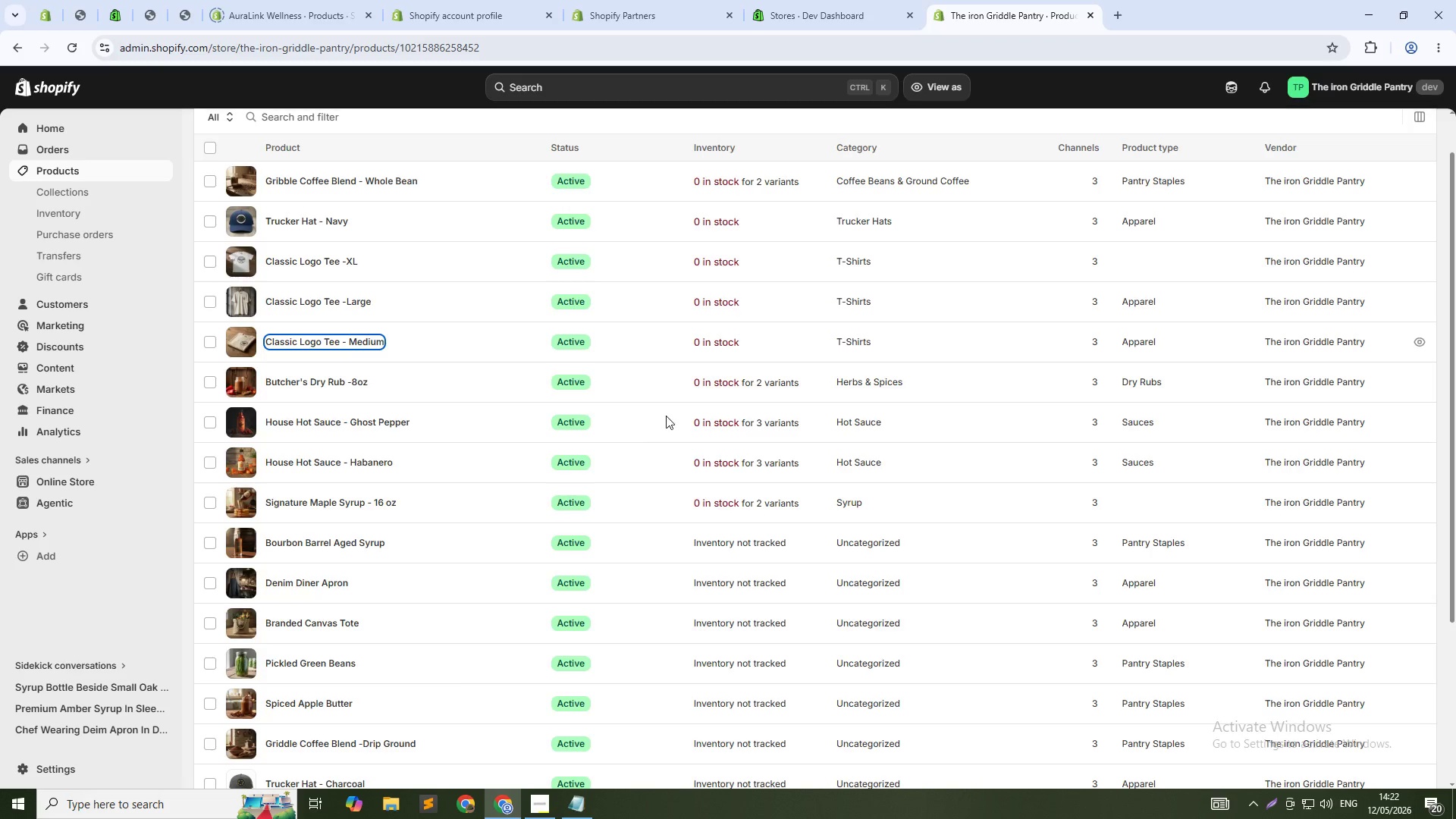 
scroll: coordinate [752, 464], scroll_direction: down, amount: 12.0
 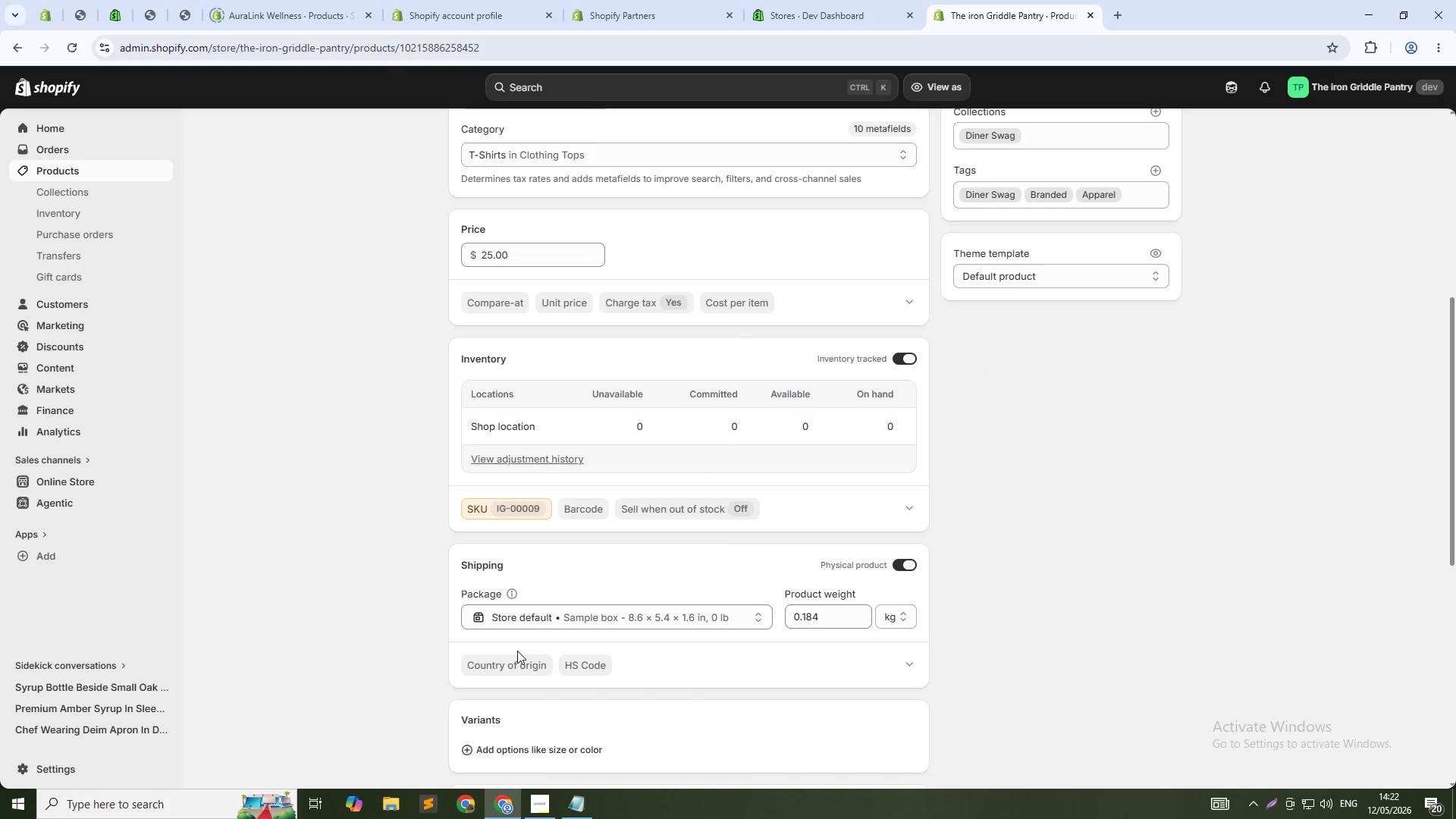 
left_click([520, 751])
 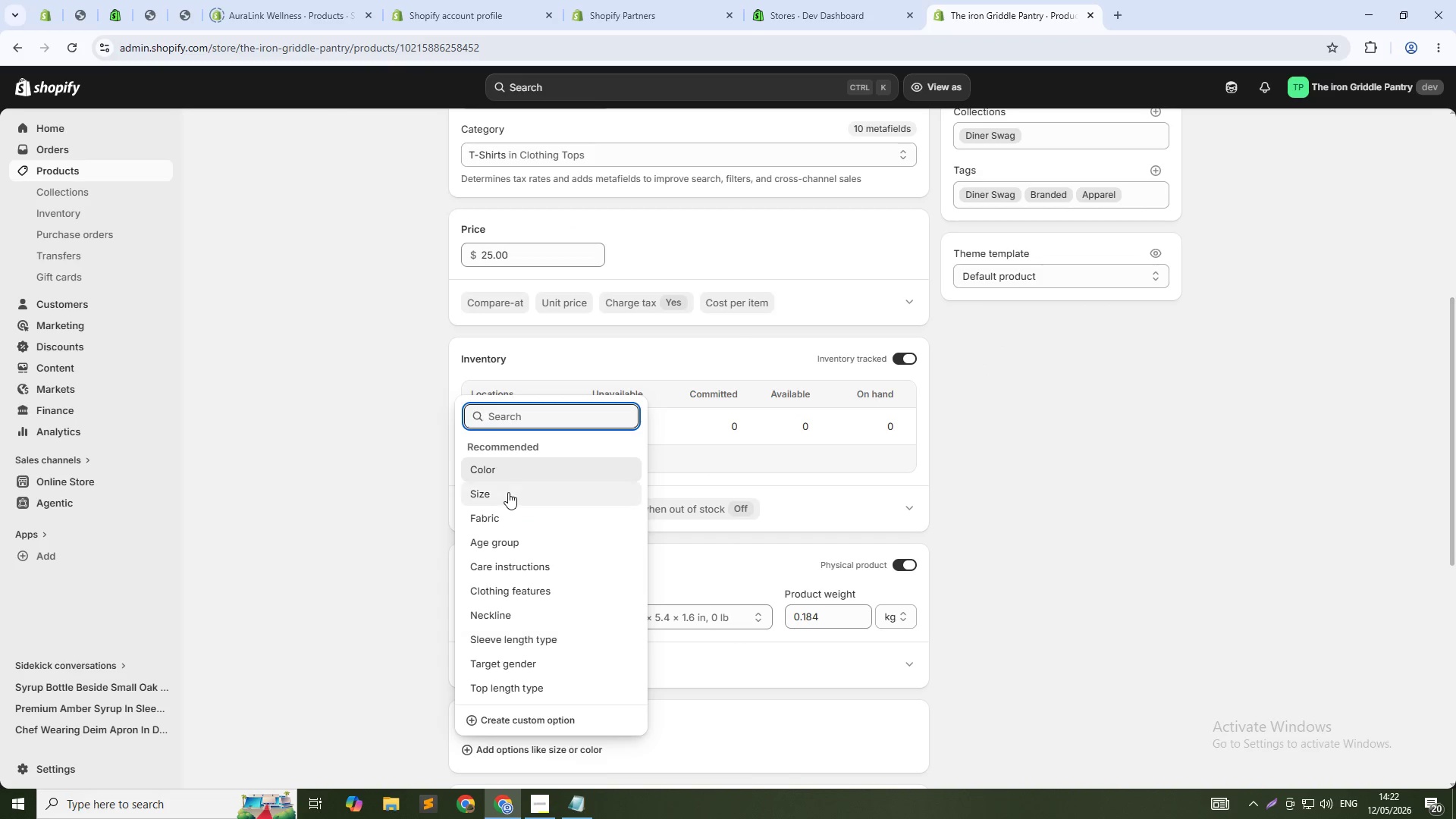 
left_click([507, 492])
 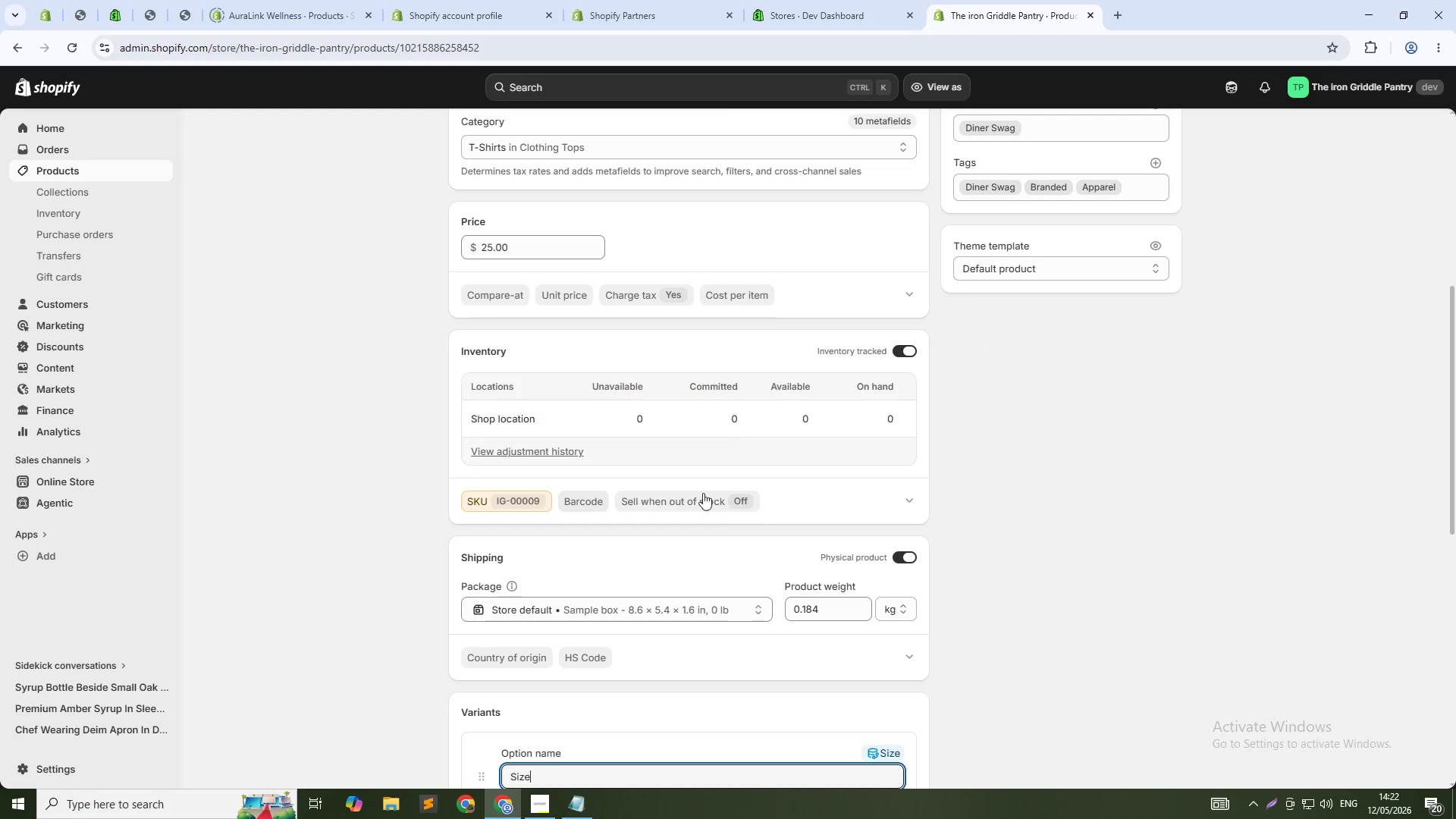 
scroll: coordinate [752, 493], scroll_direction: down, amount: 5.0
 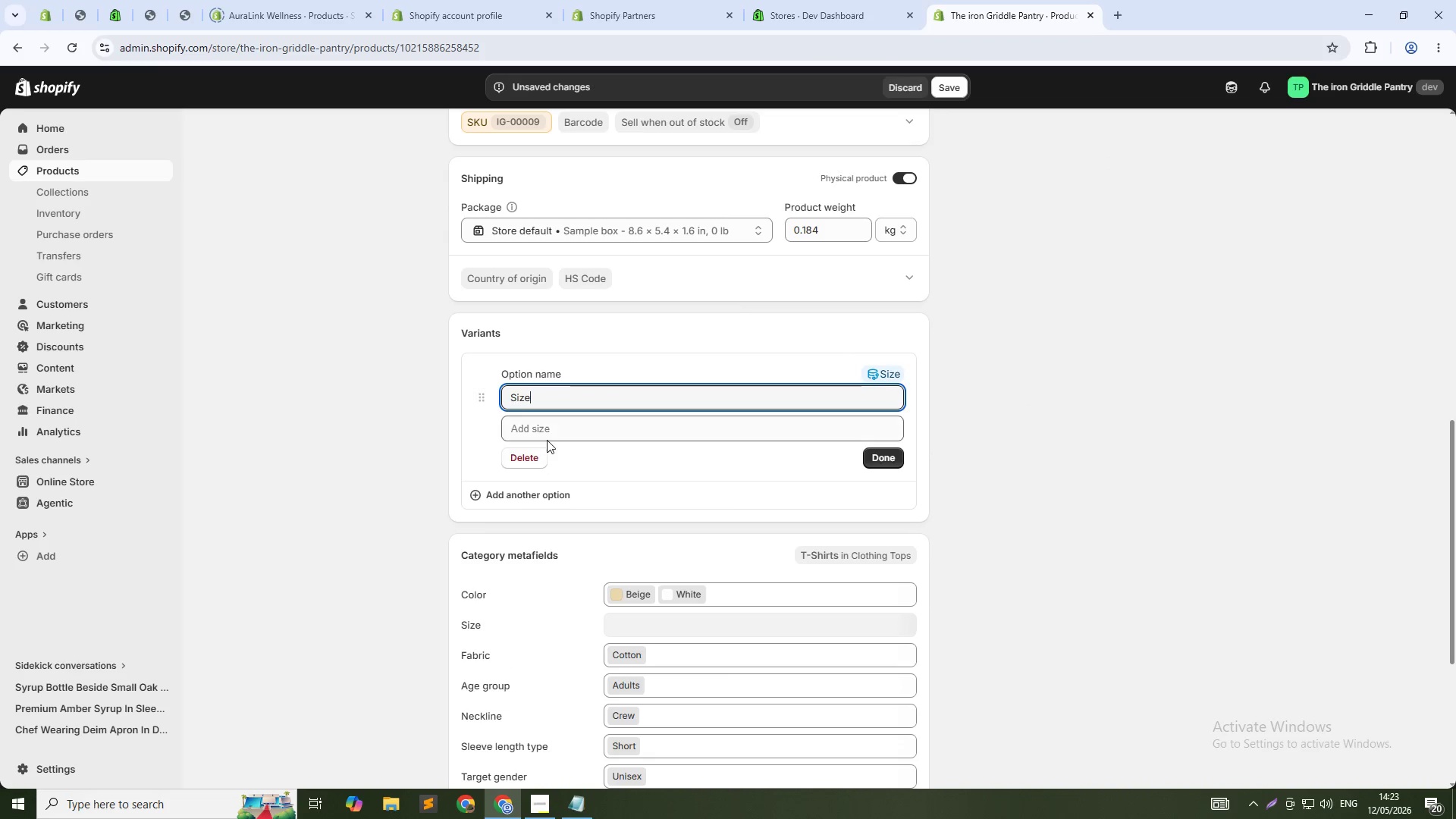 
left_click([554, 425])
 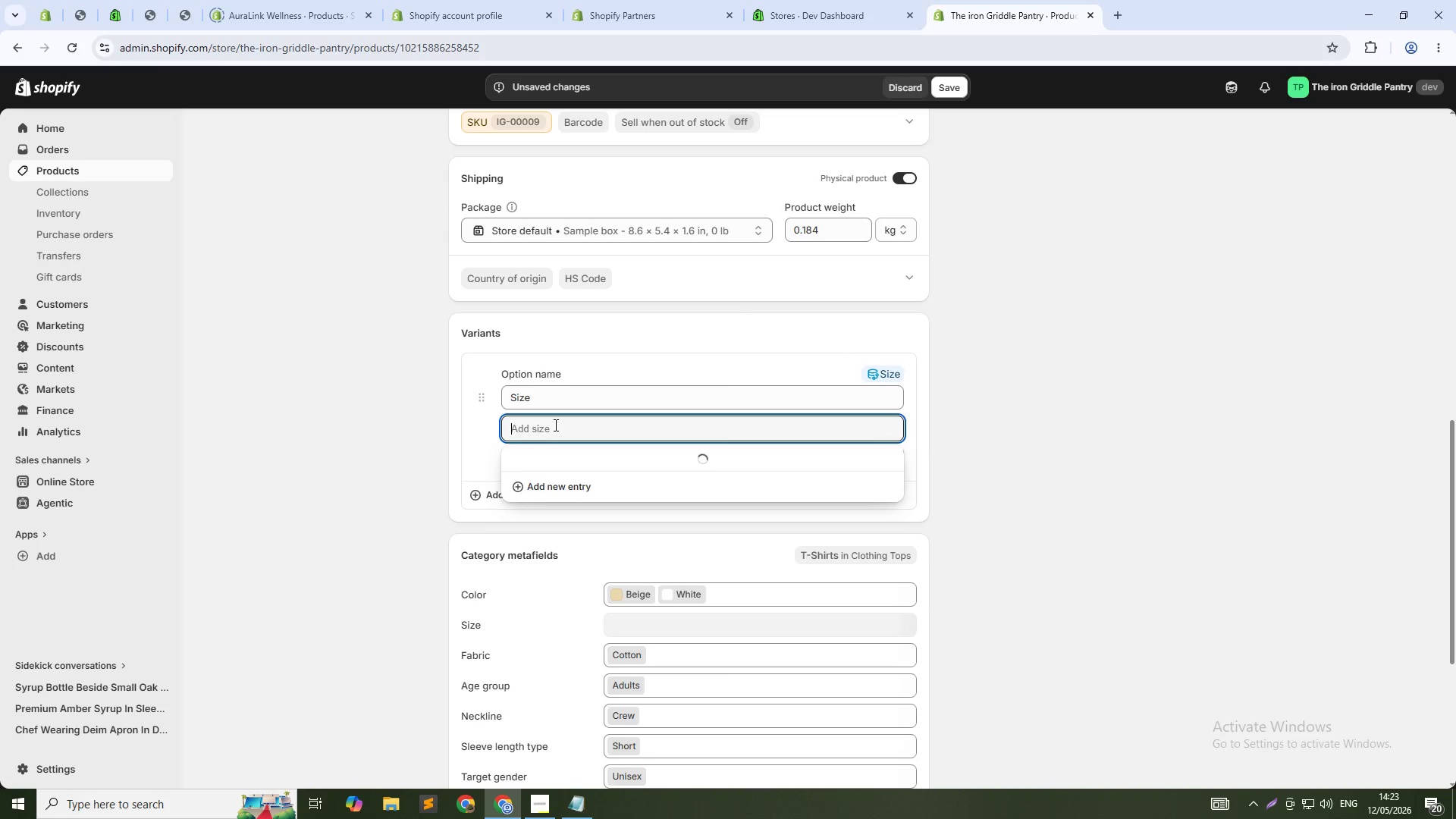 
type(Small)
 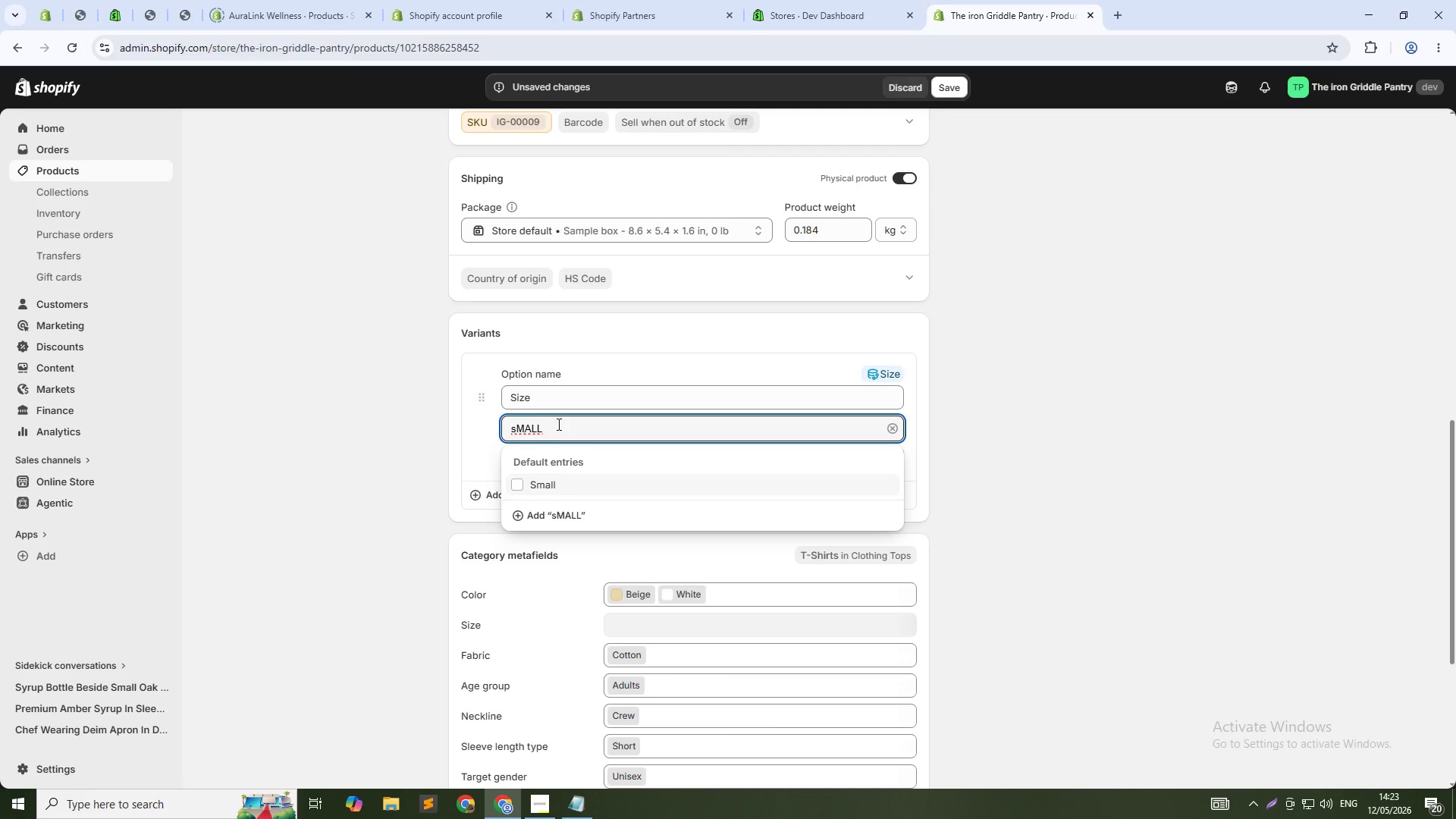 
left_click([534, 493])
 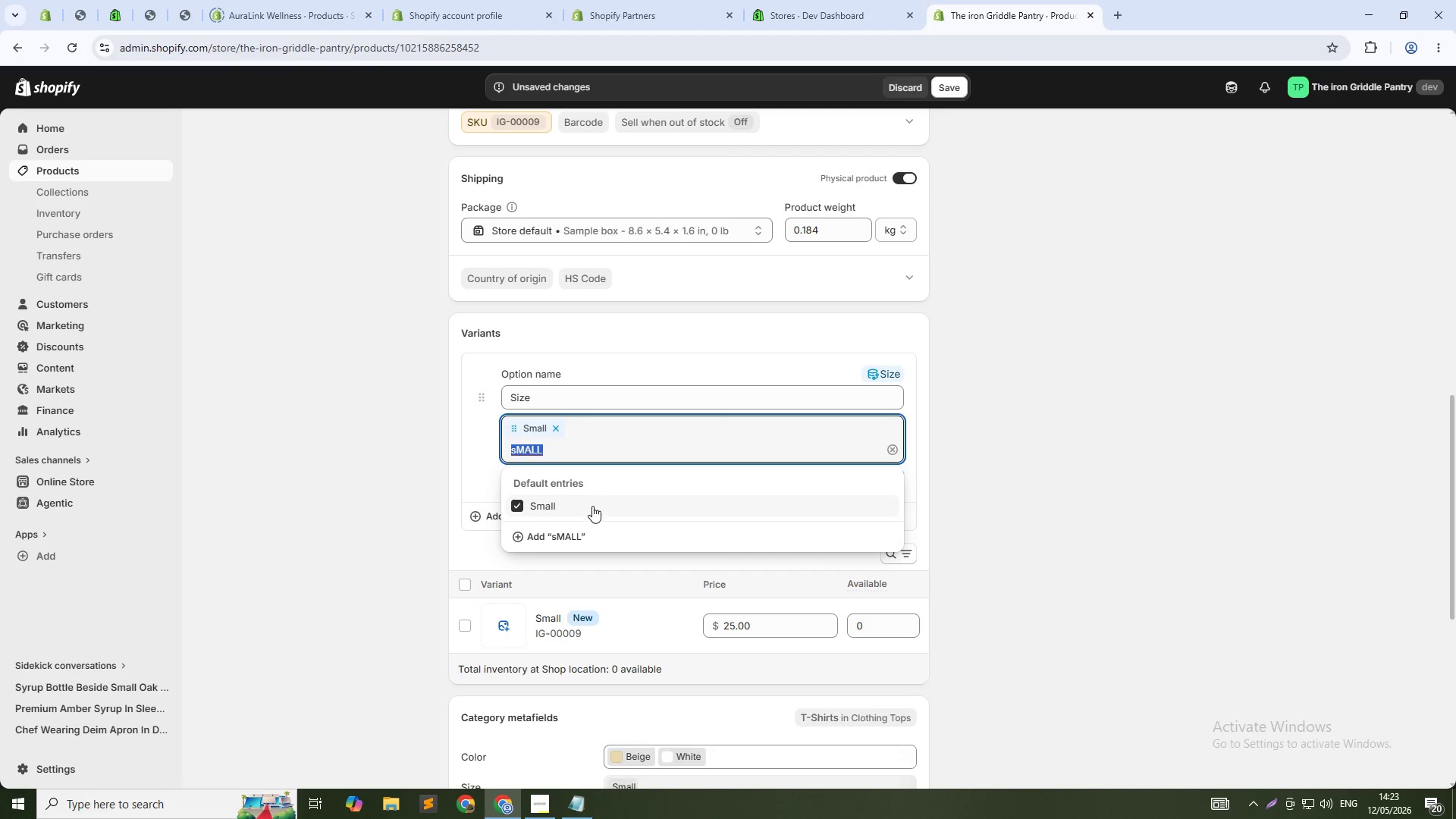 
type(me)
 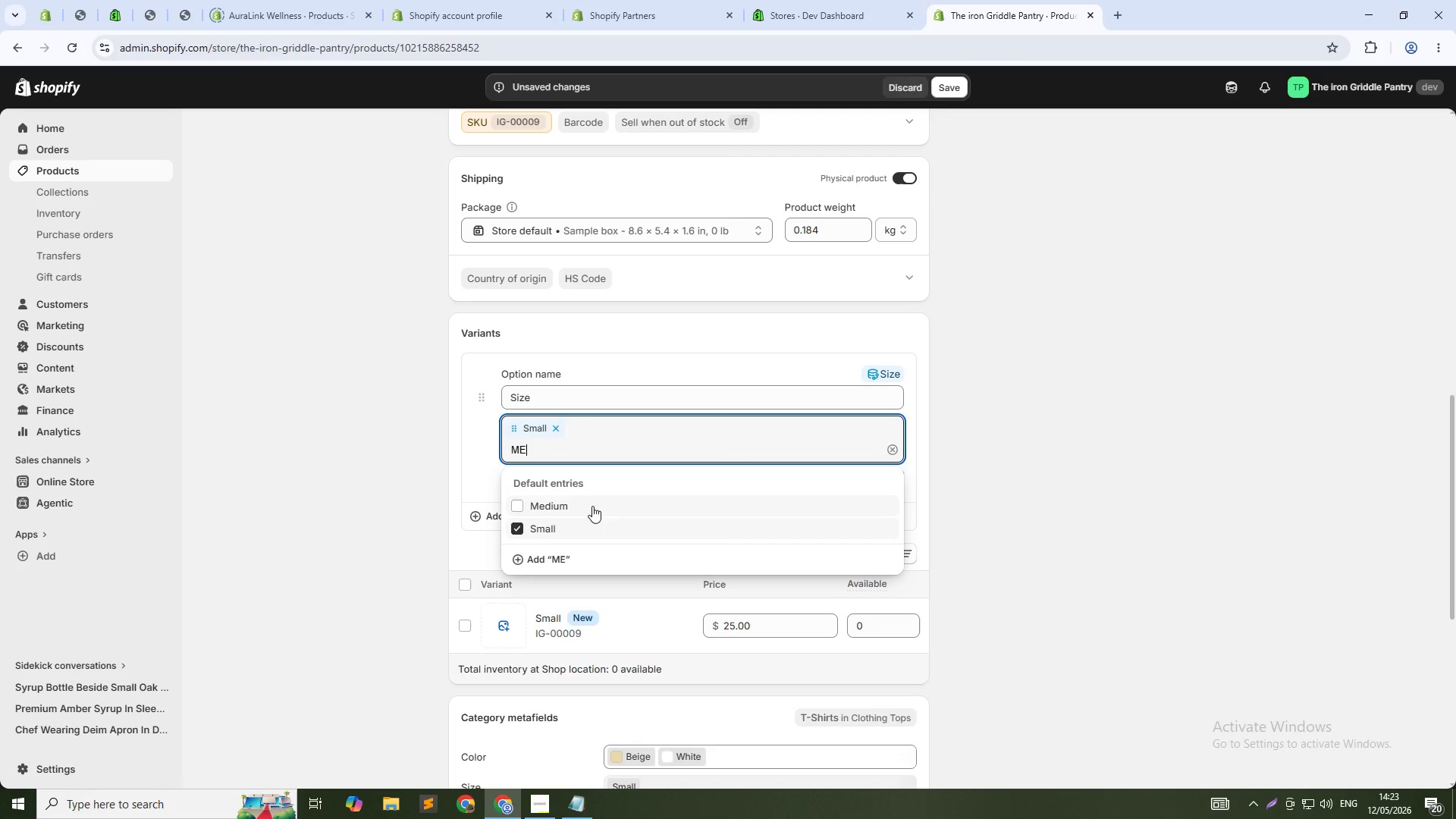 
left_click([592, 506])
 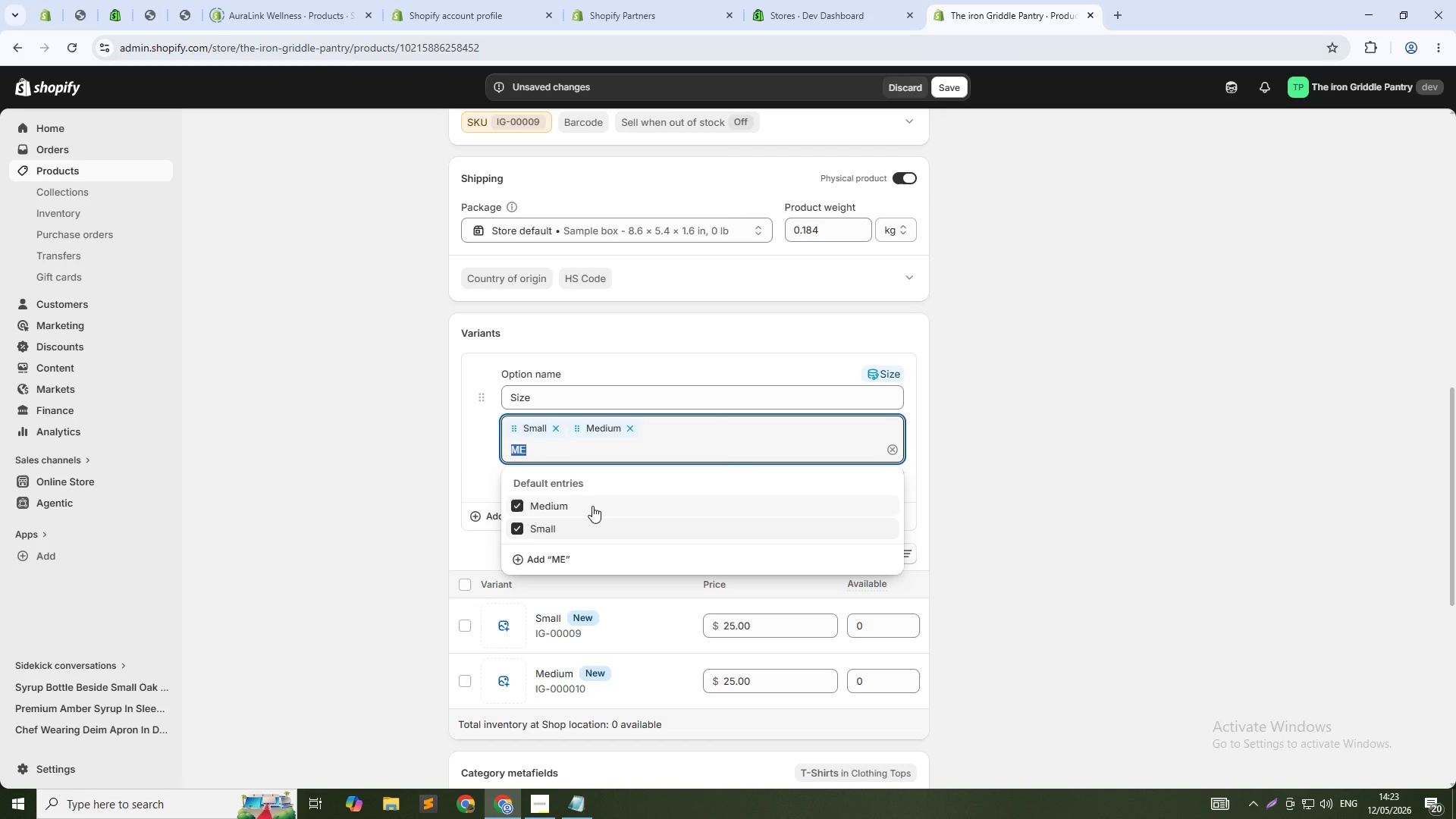 
type(larg)
 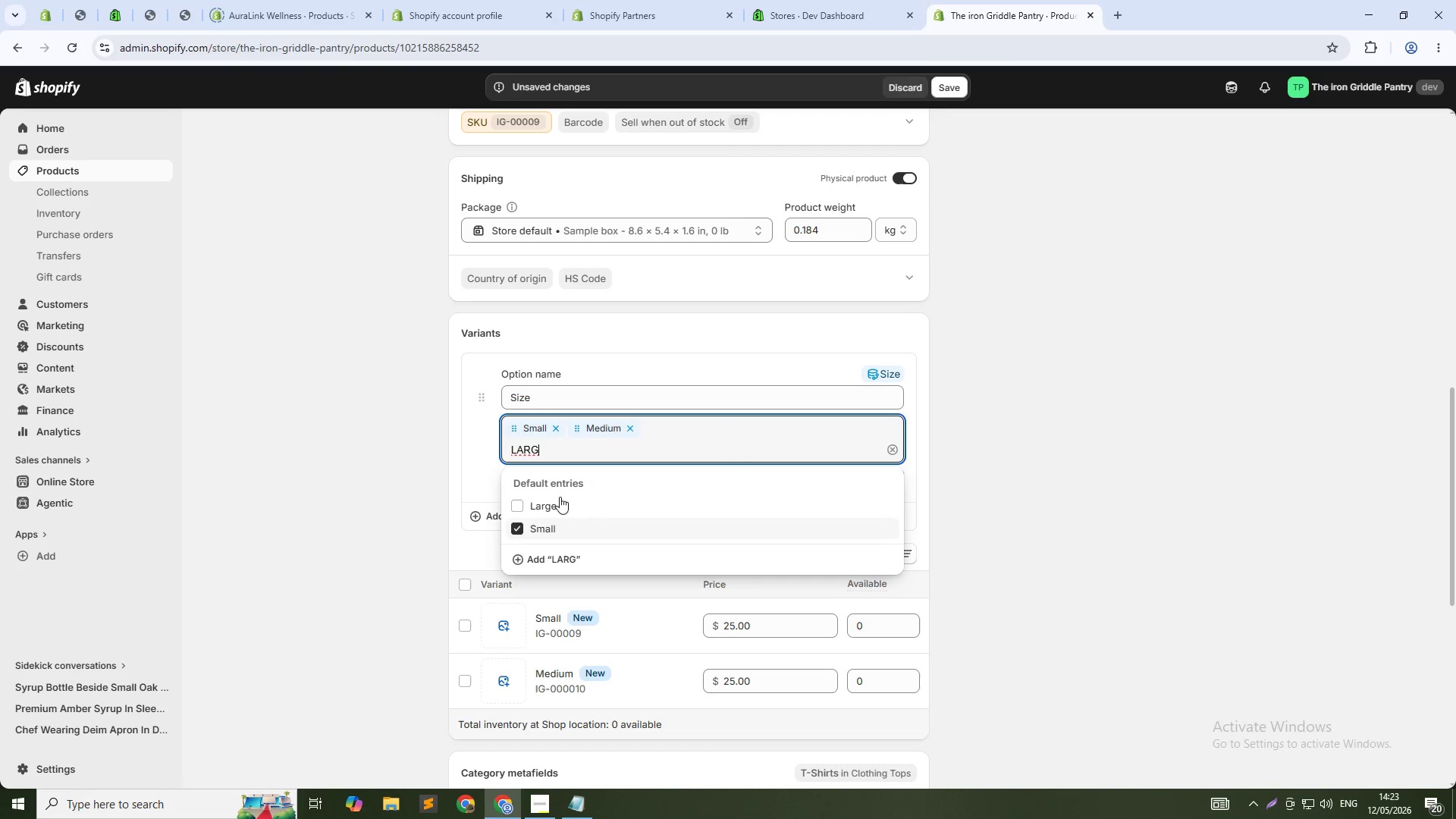 
left_click([549, 513])
 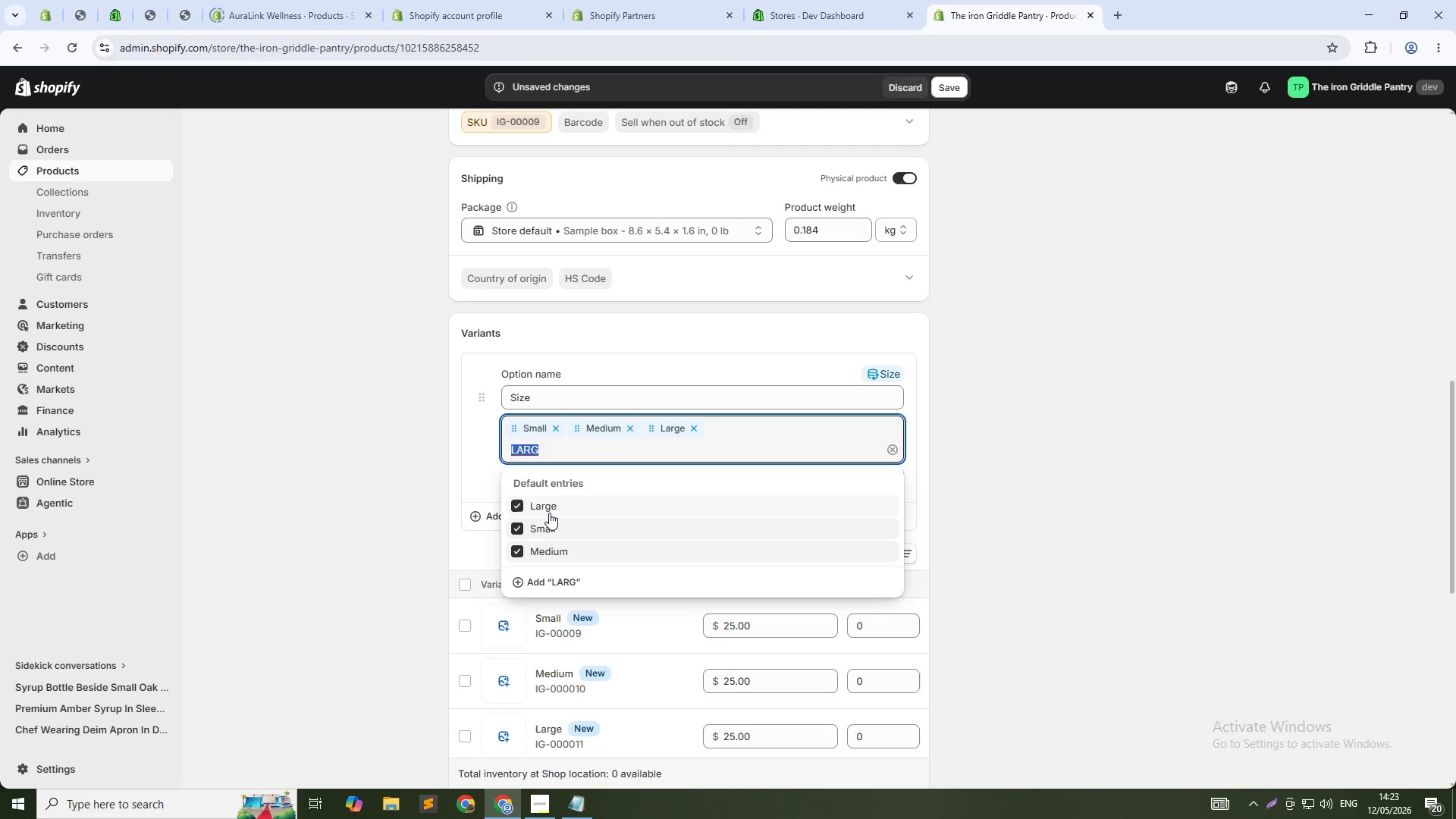 
type(xl)
 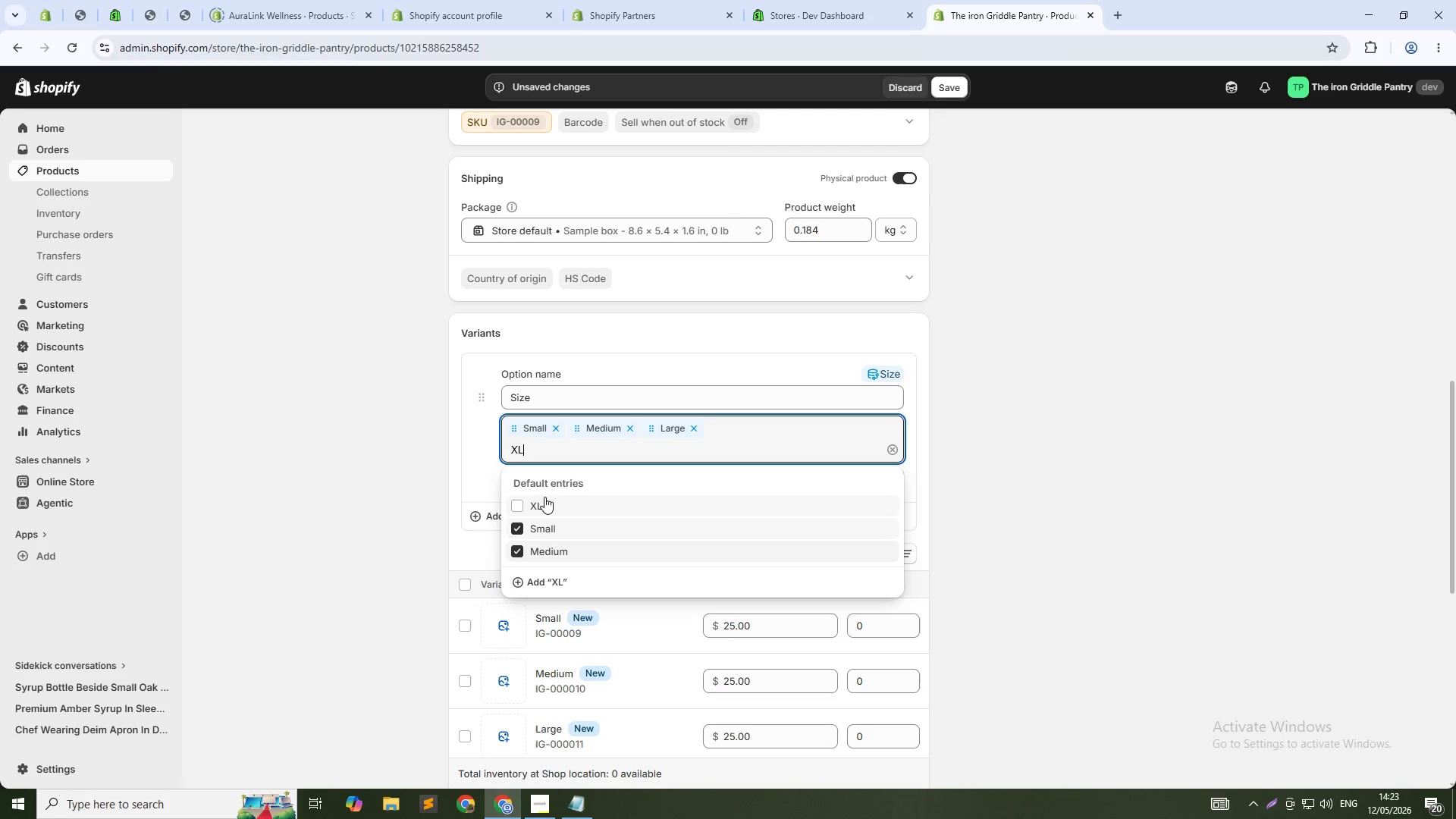 
left_click([537, 502])
 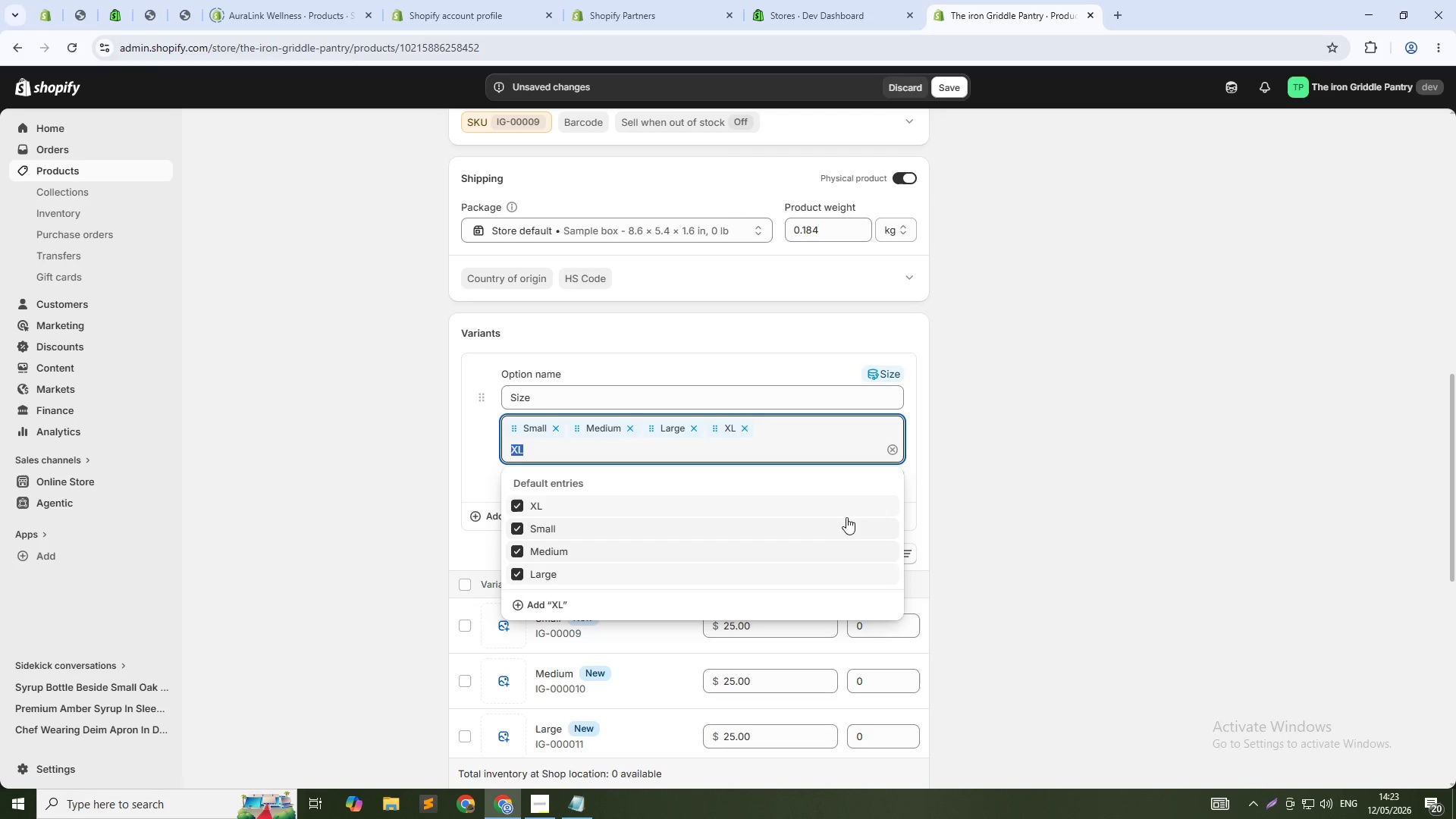 
left_click([1203, 467])
 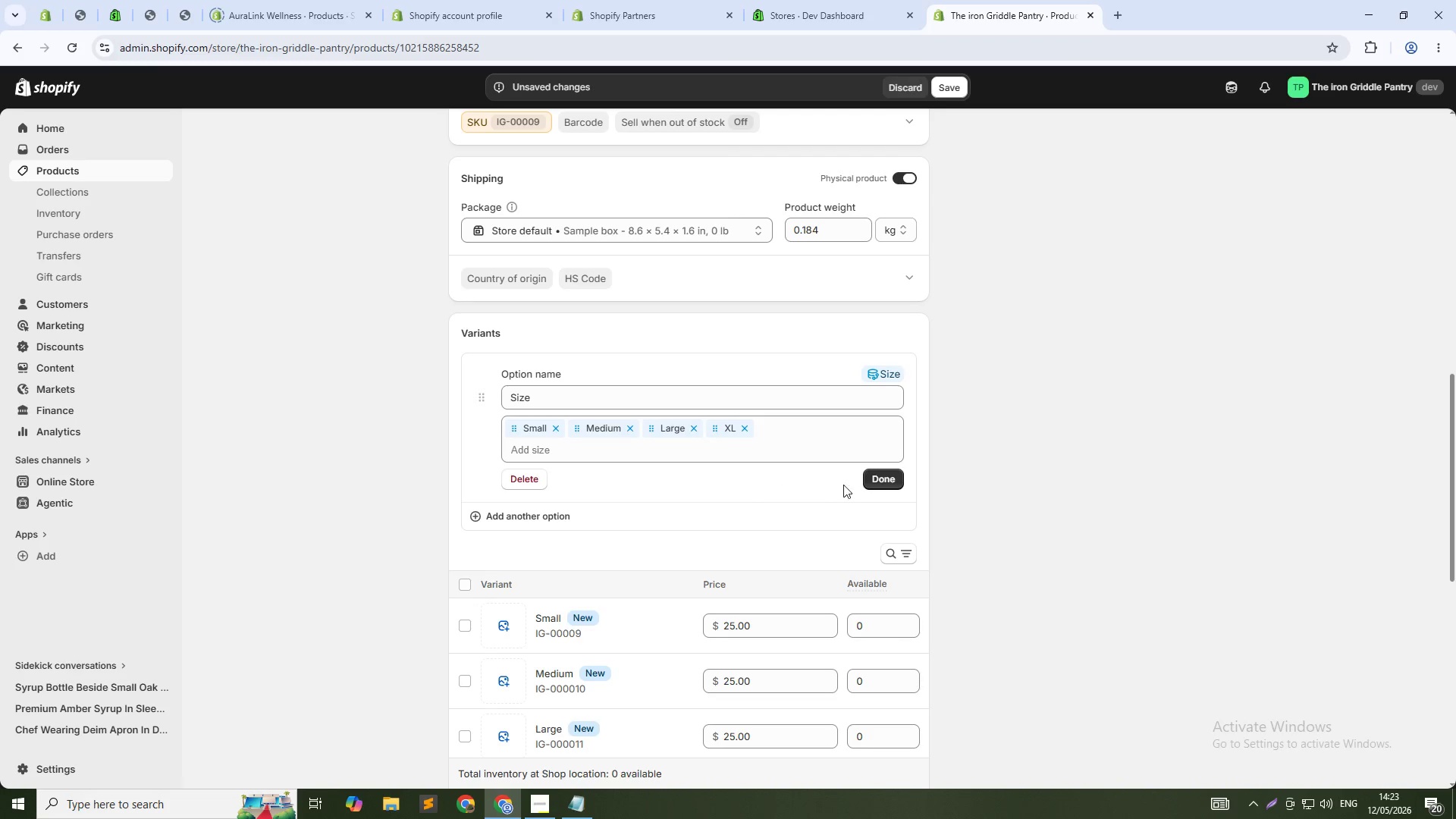 
left_click([883, 480])
 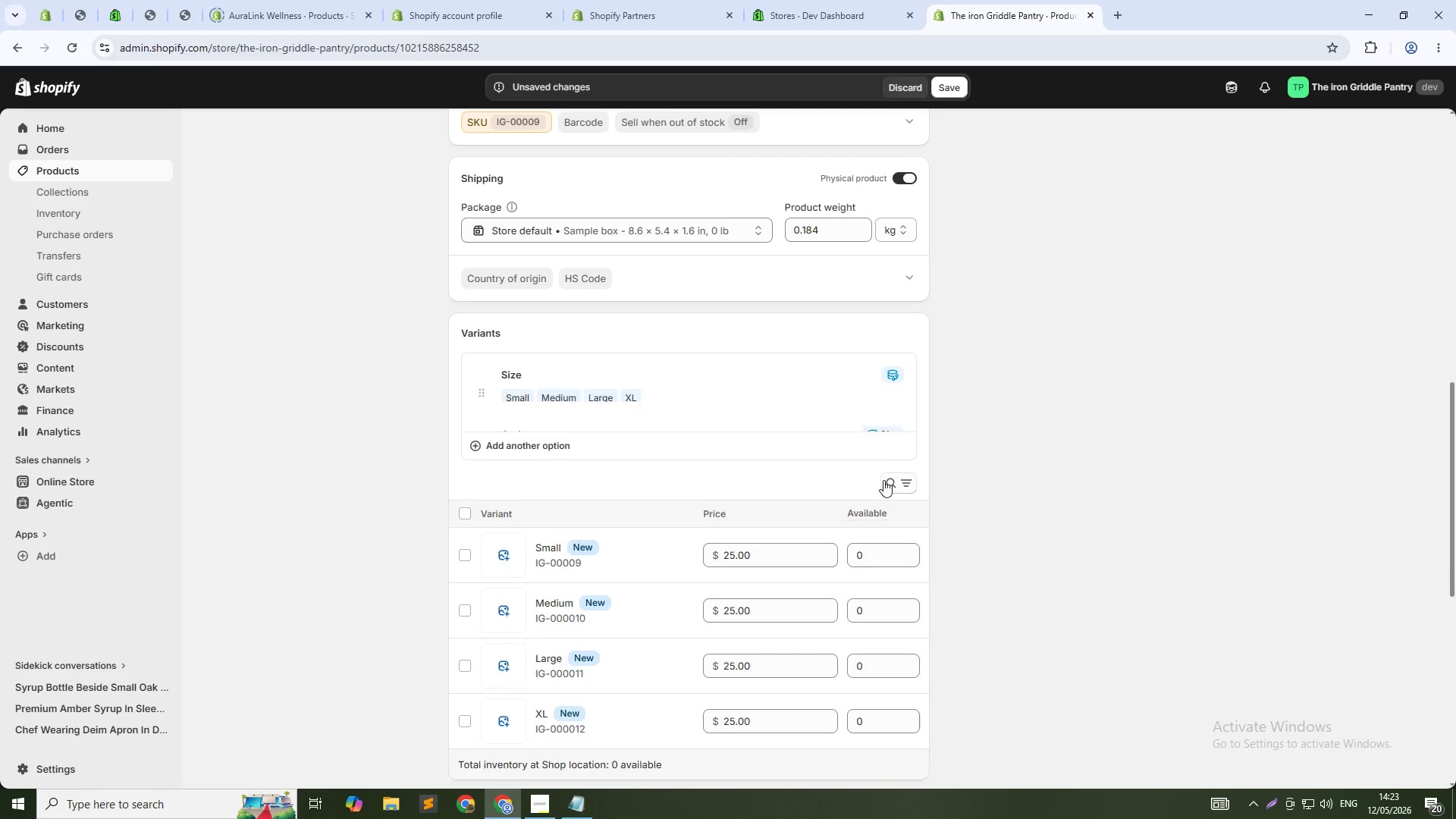 
scroll: coordinate [883, 480], scroll_direction: down, amount: 2.0
 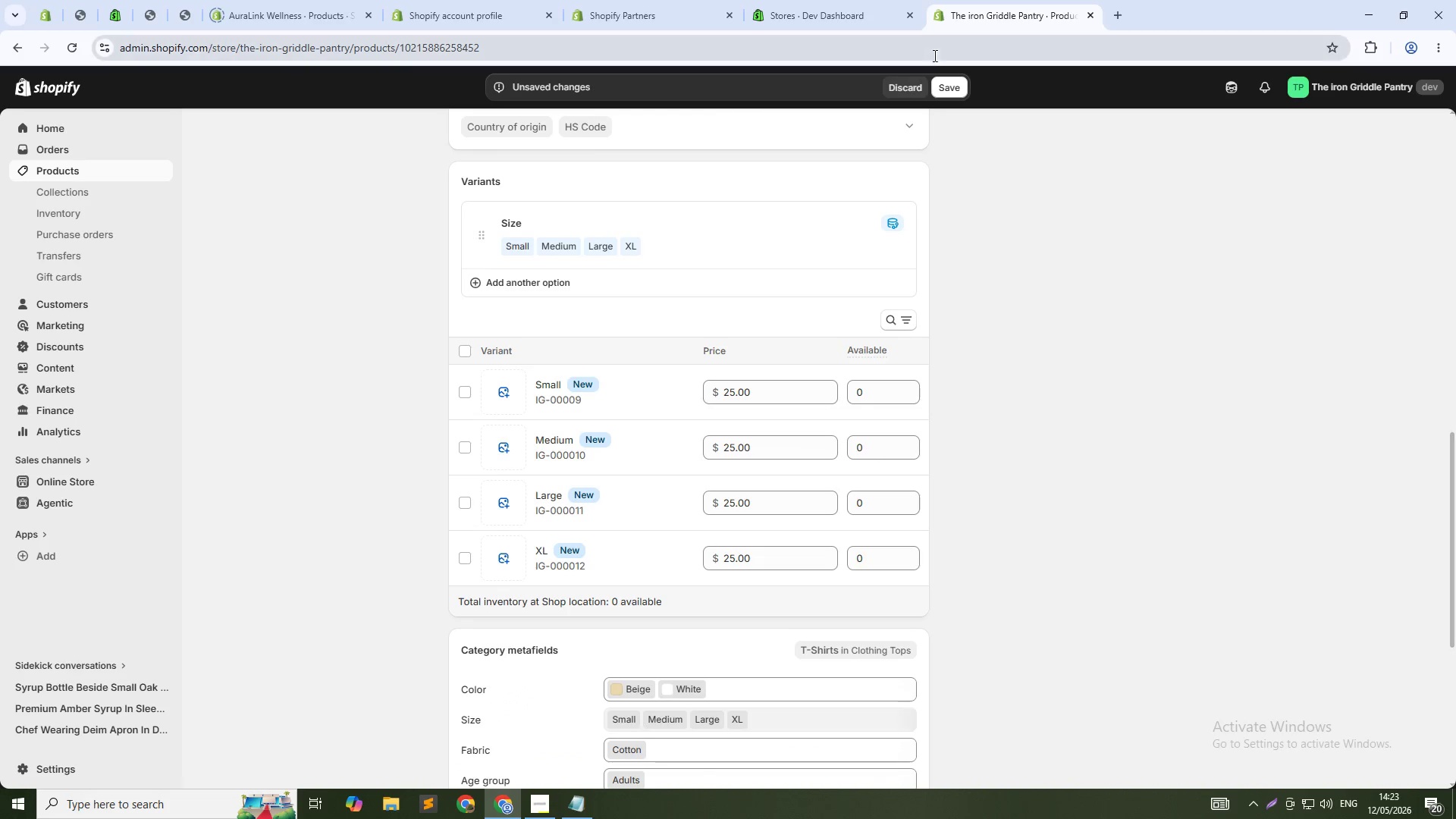 
left_click([949, 82])
 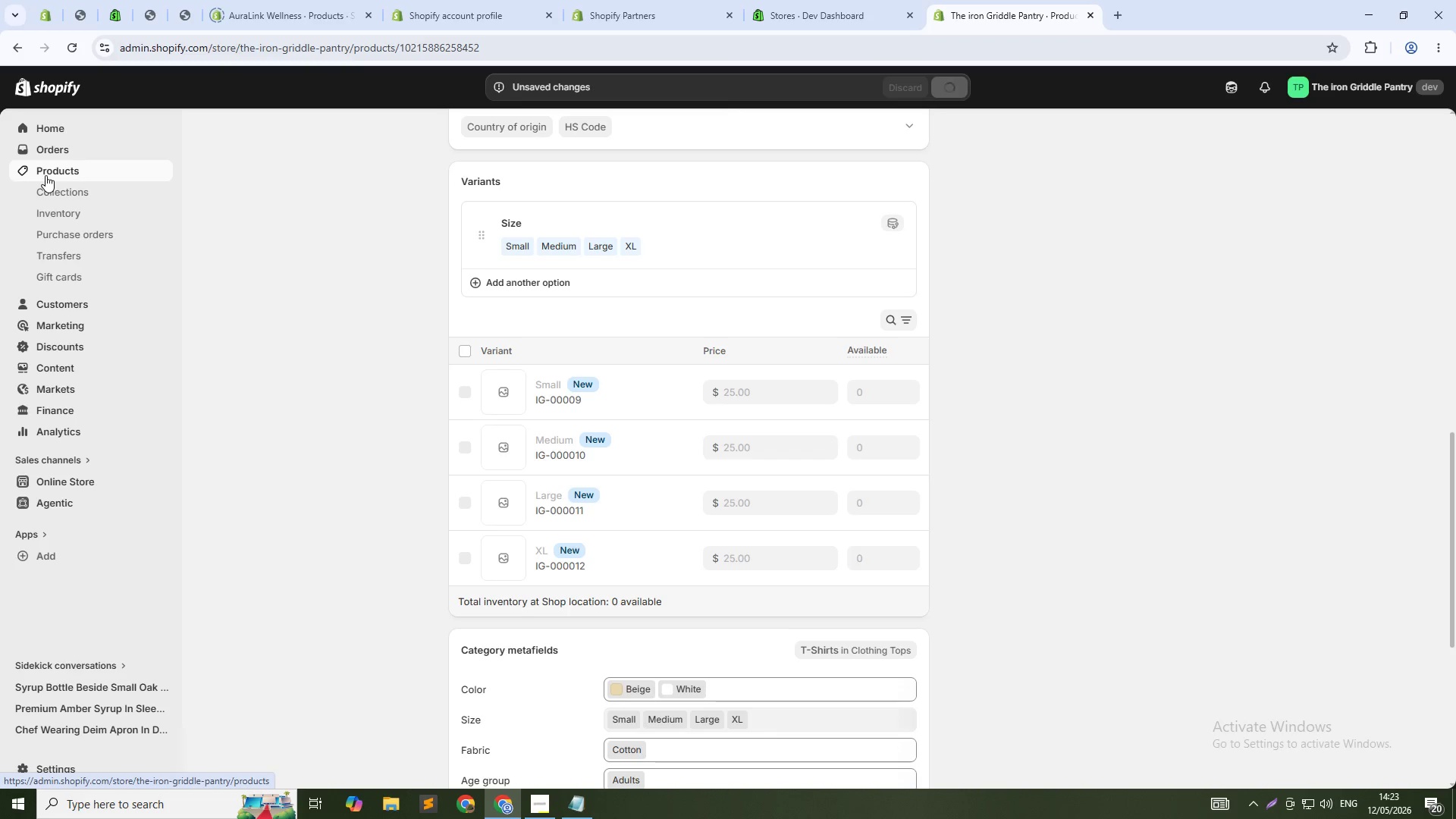 
wait(9.44)
 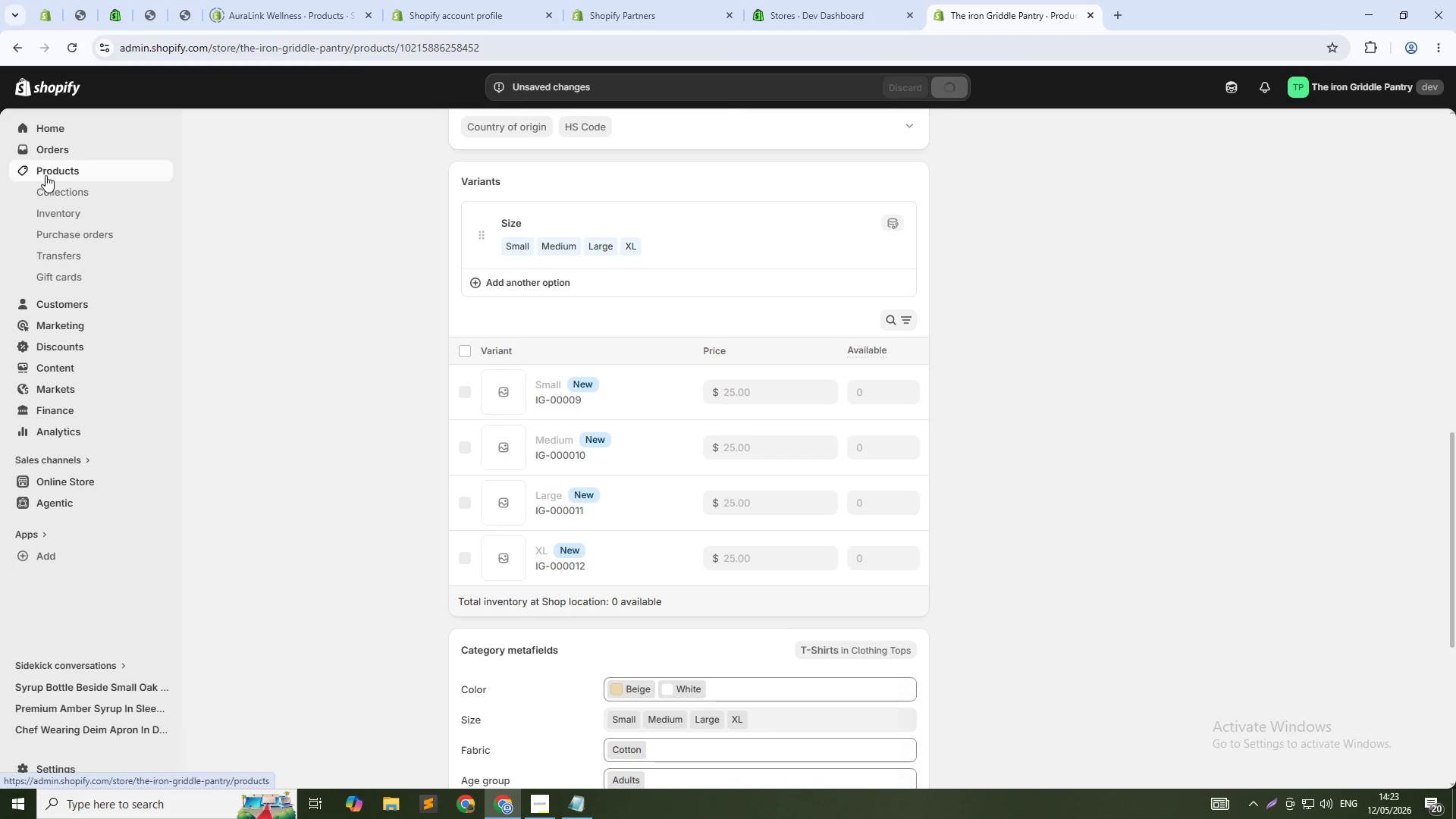 
left_click([41, 176])
 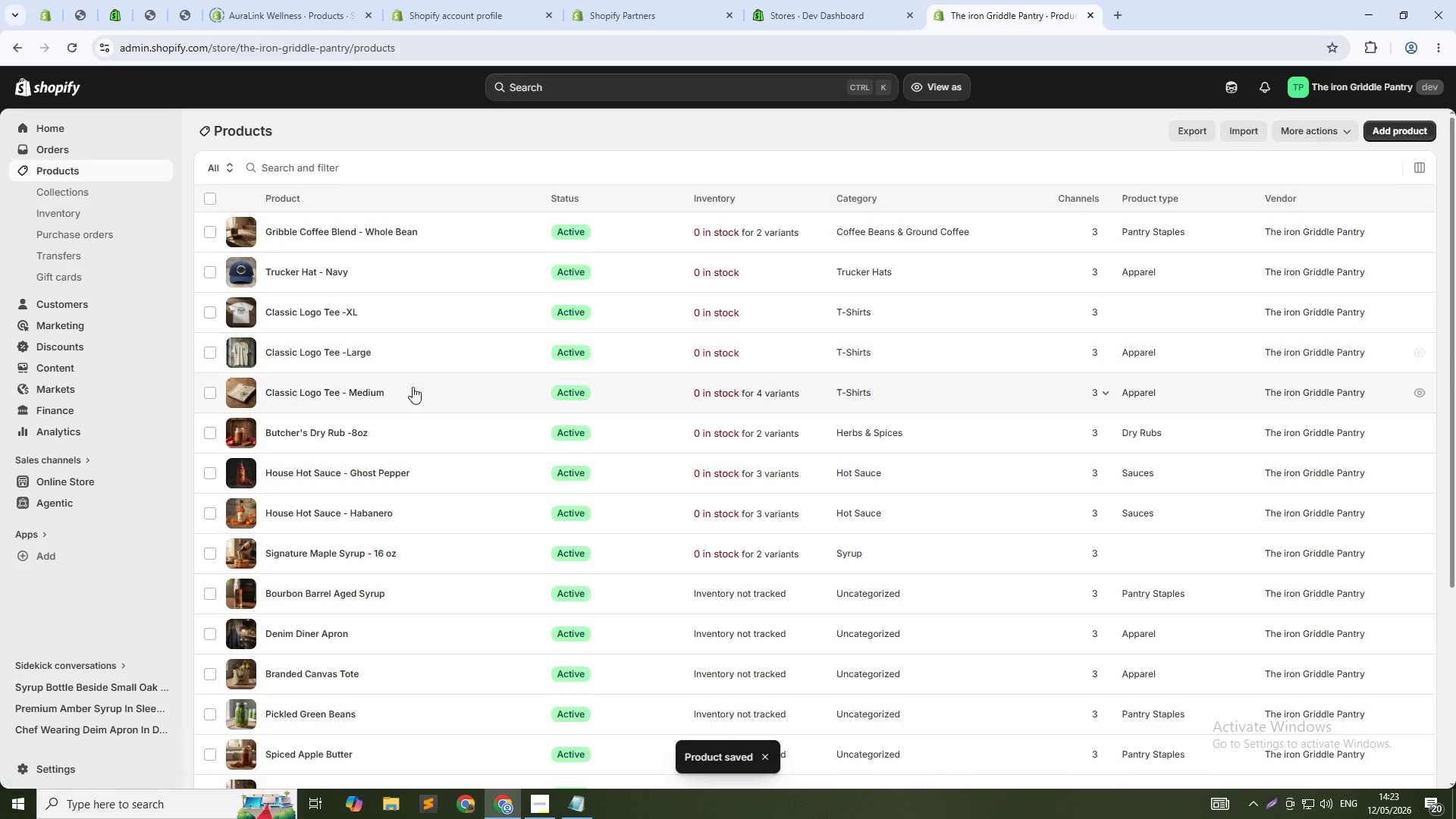 
left_click([362, 353])
 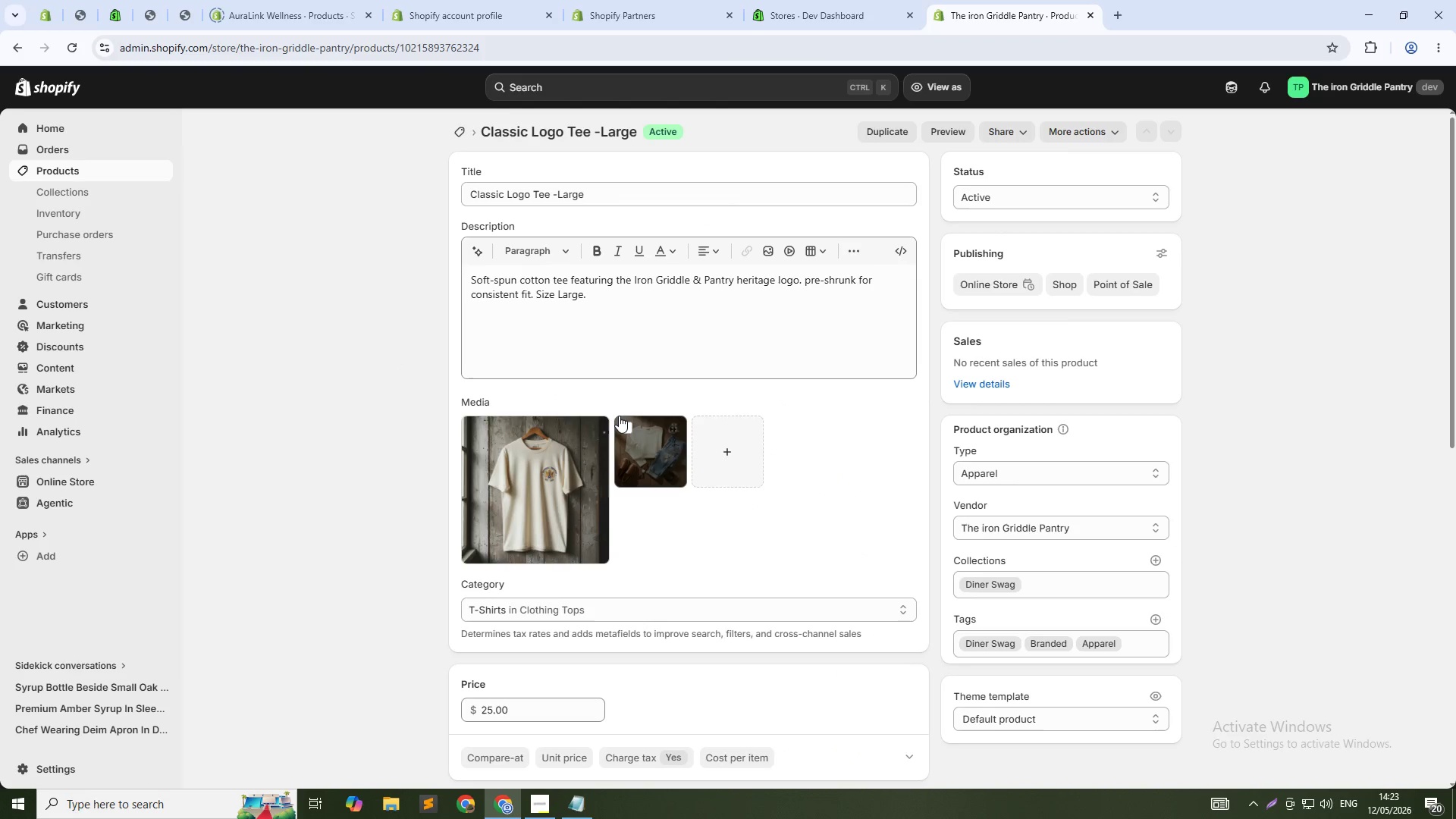 
scroll: coordinate [607, 485], scroll_direction: down, amount: 9.0
 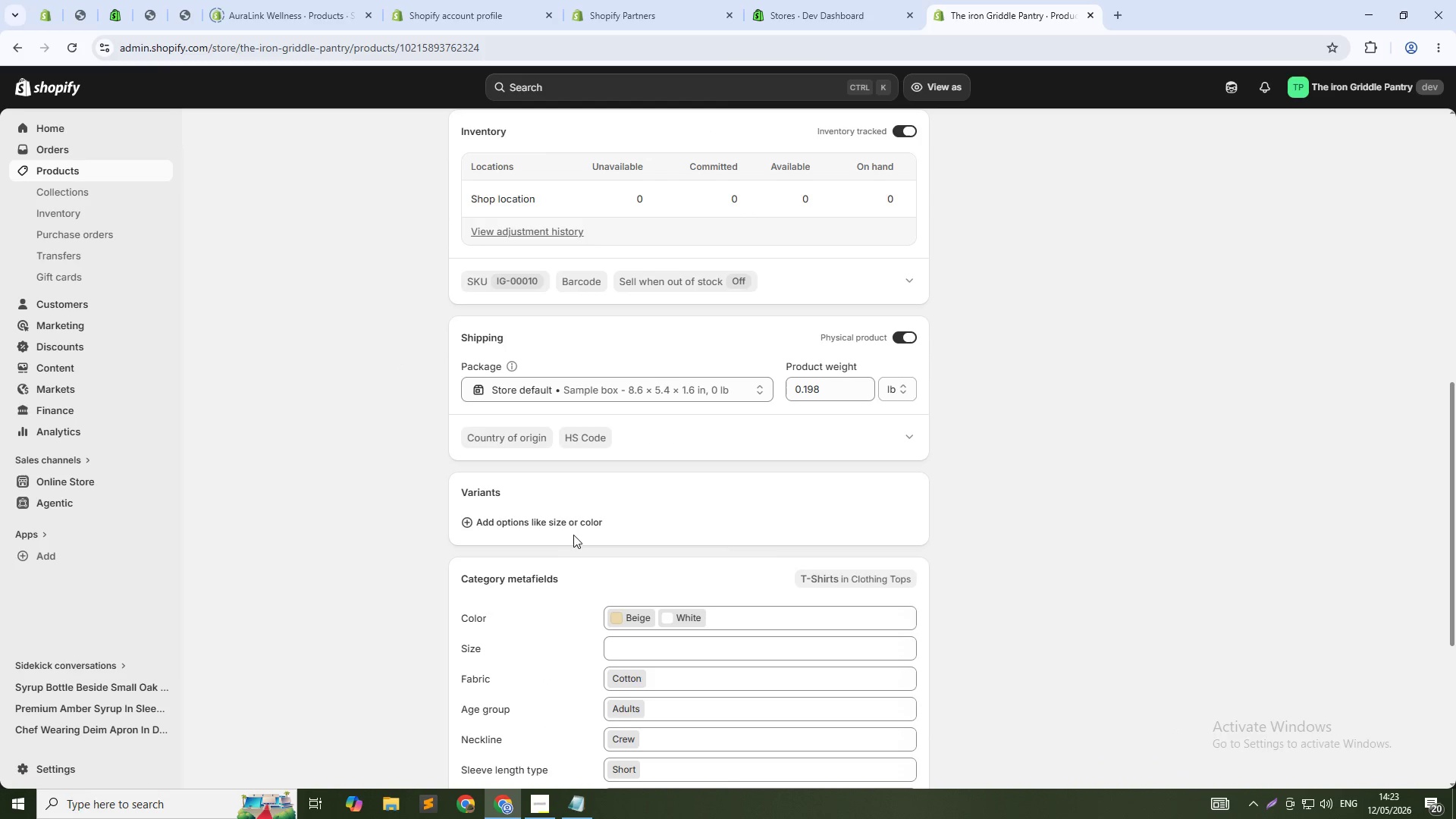 
left_click([573, 523])
 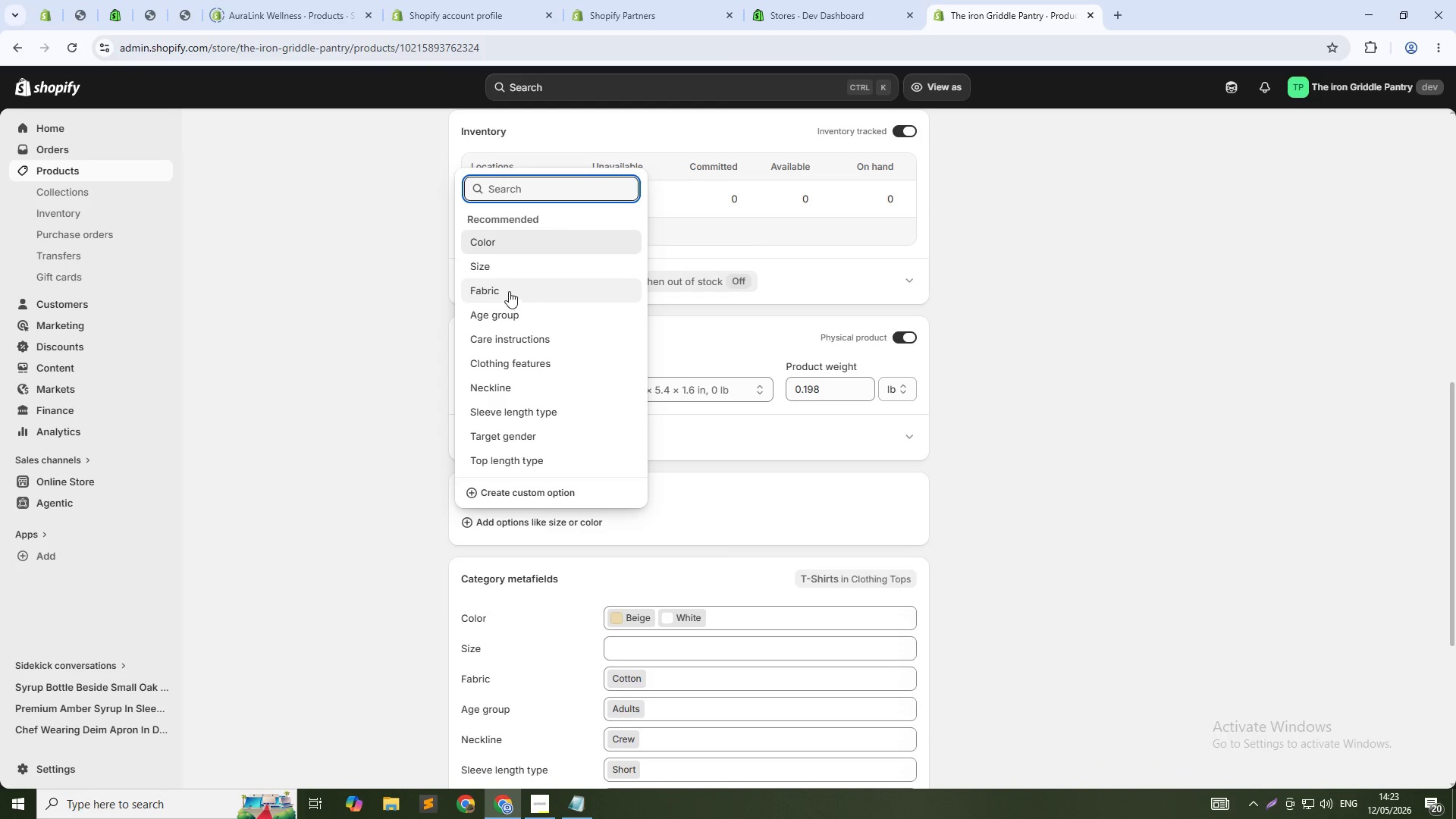 
left_click([500, 271])
 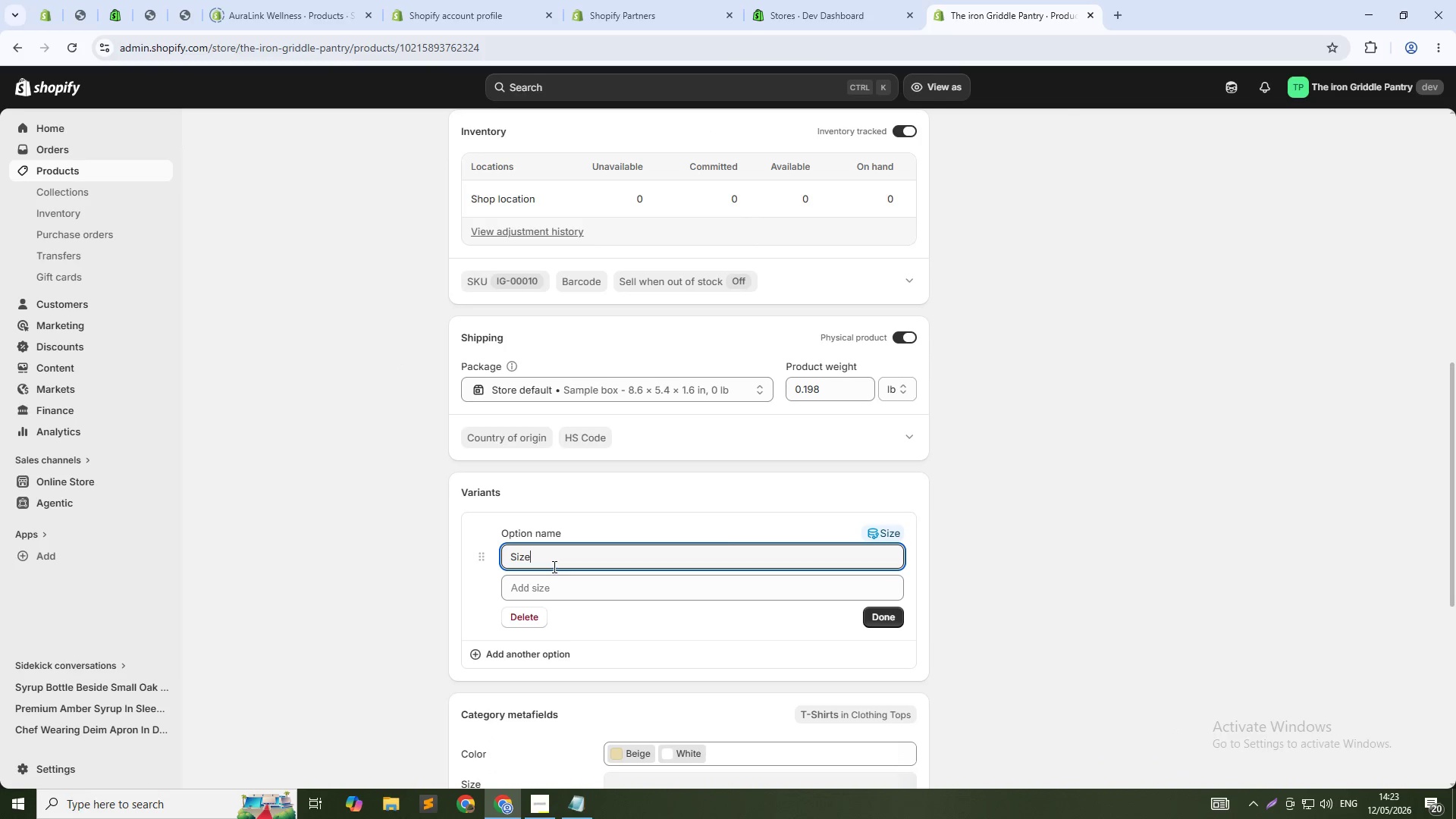 
left_click([538, 592])
 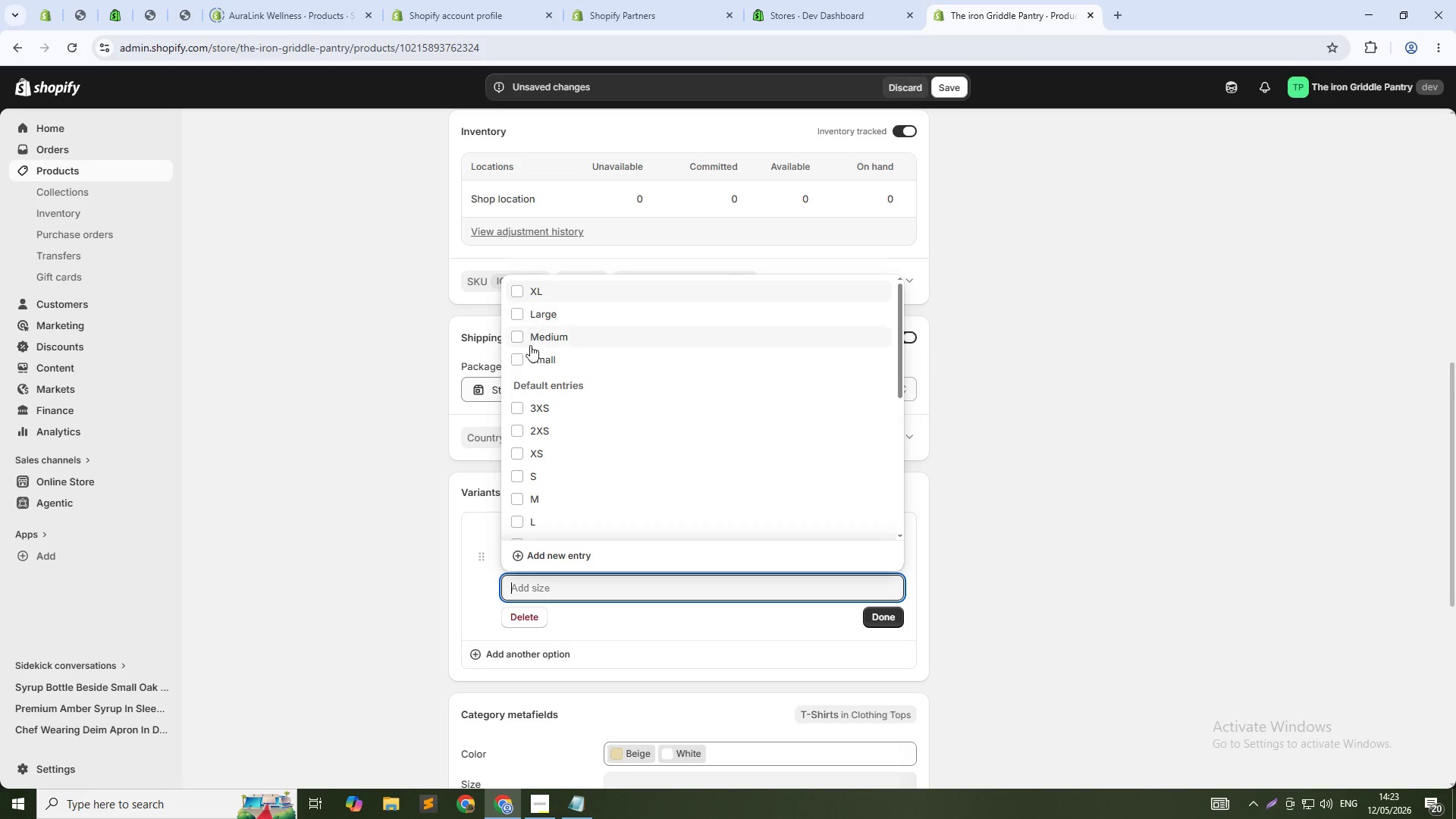 
left_click([517, 356])
 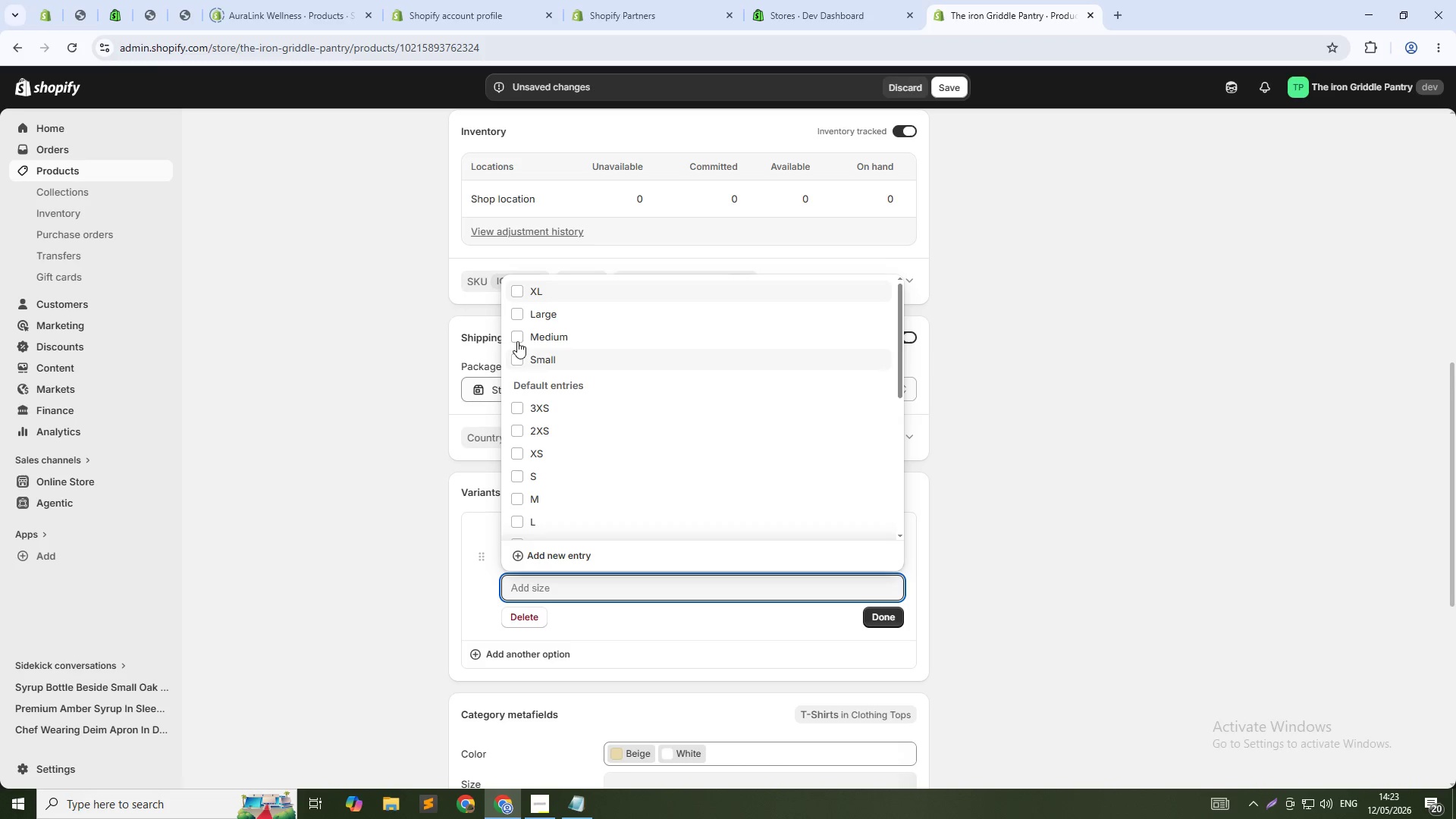 
hold_key(key=ControlLeft, duration=1.05)
left_click([517, 335])
 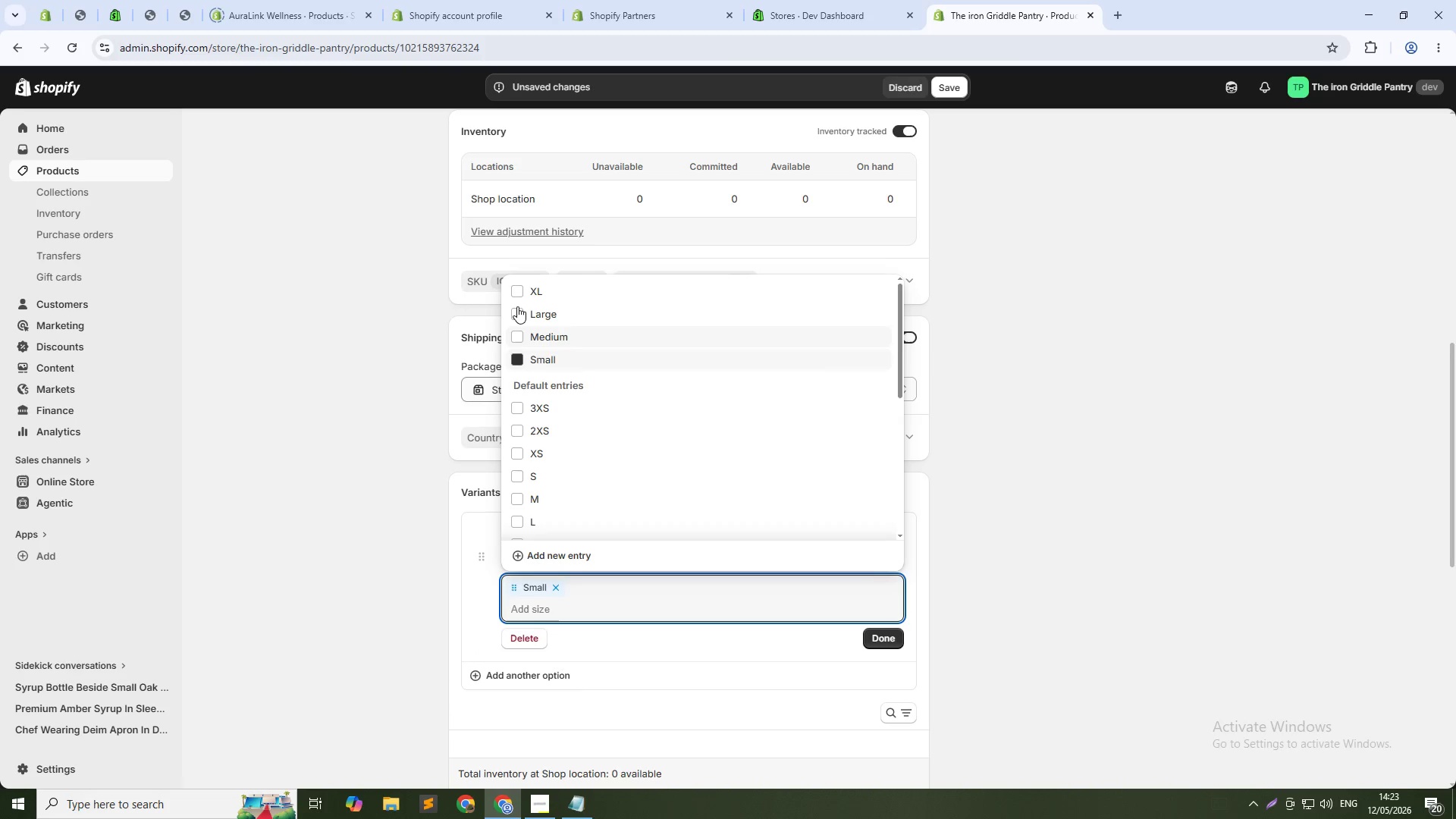 
left_click([517, 311])
 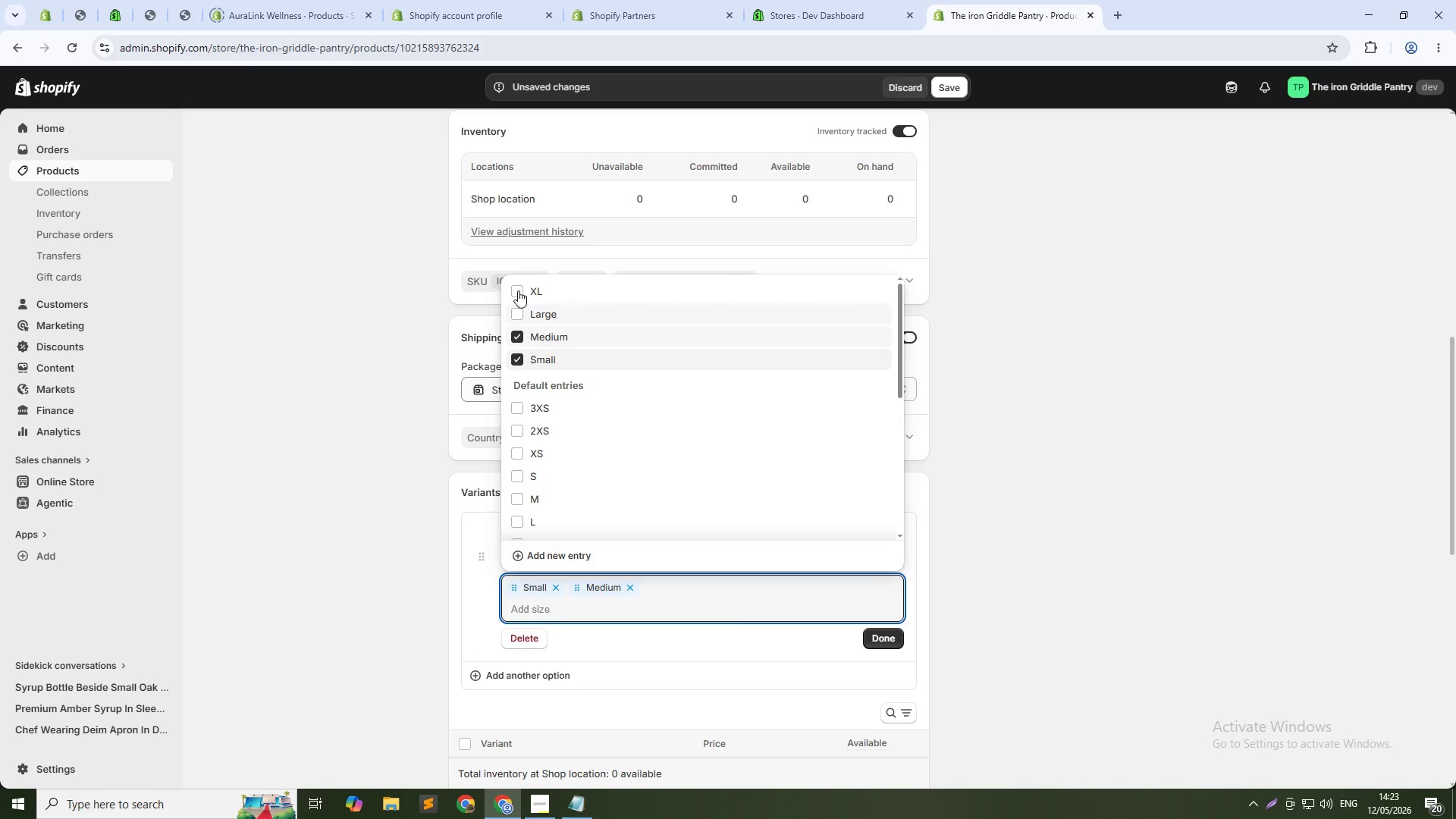 
left_click([518, 290])
 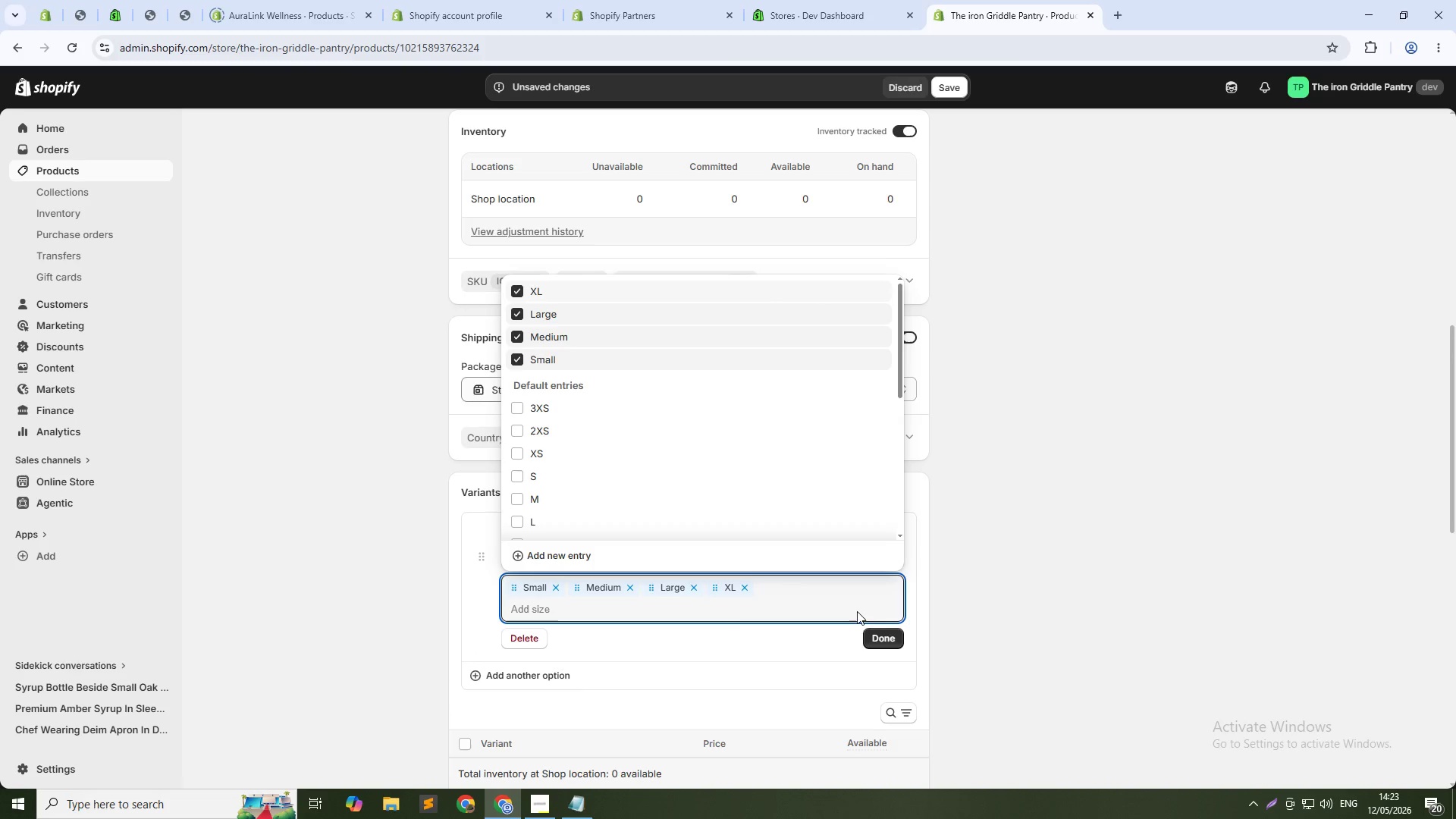 
left_click([930, 613])
 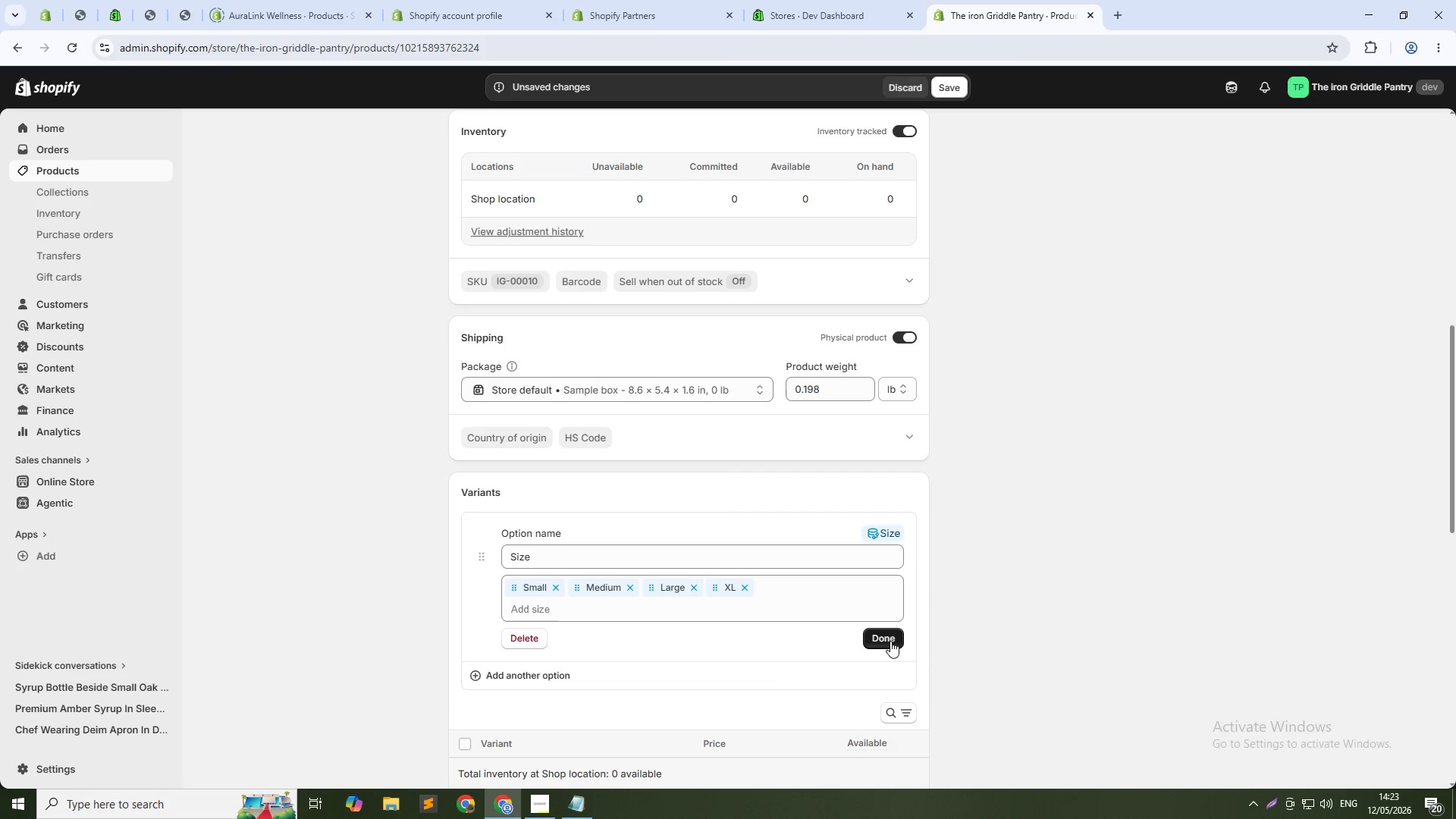 
left_click([890, 637])
 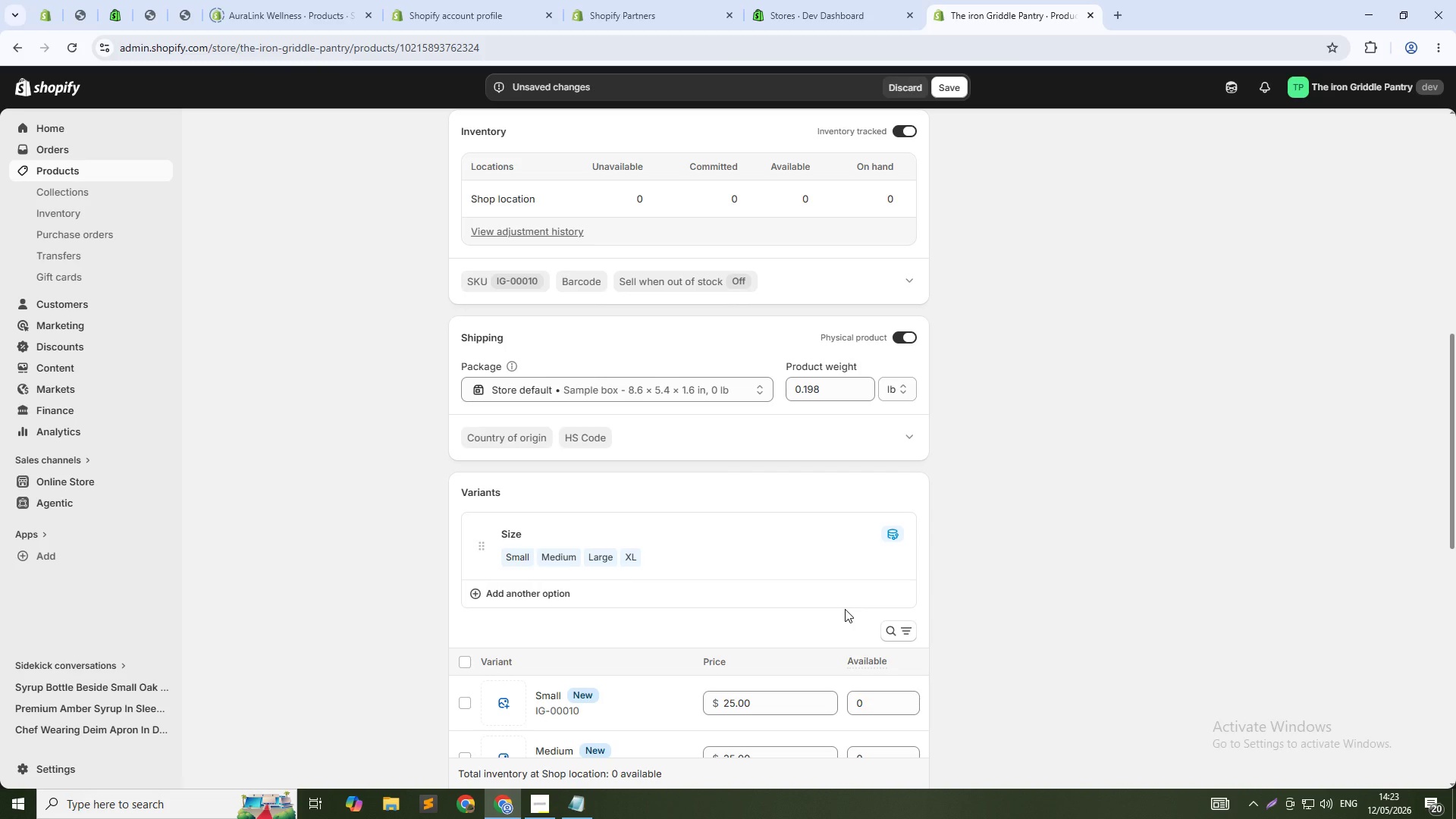 
scroll: coordinate [810, 604], scroll_direction: down, amount: 2.0
 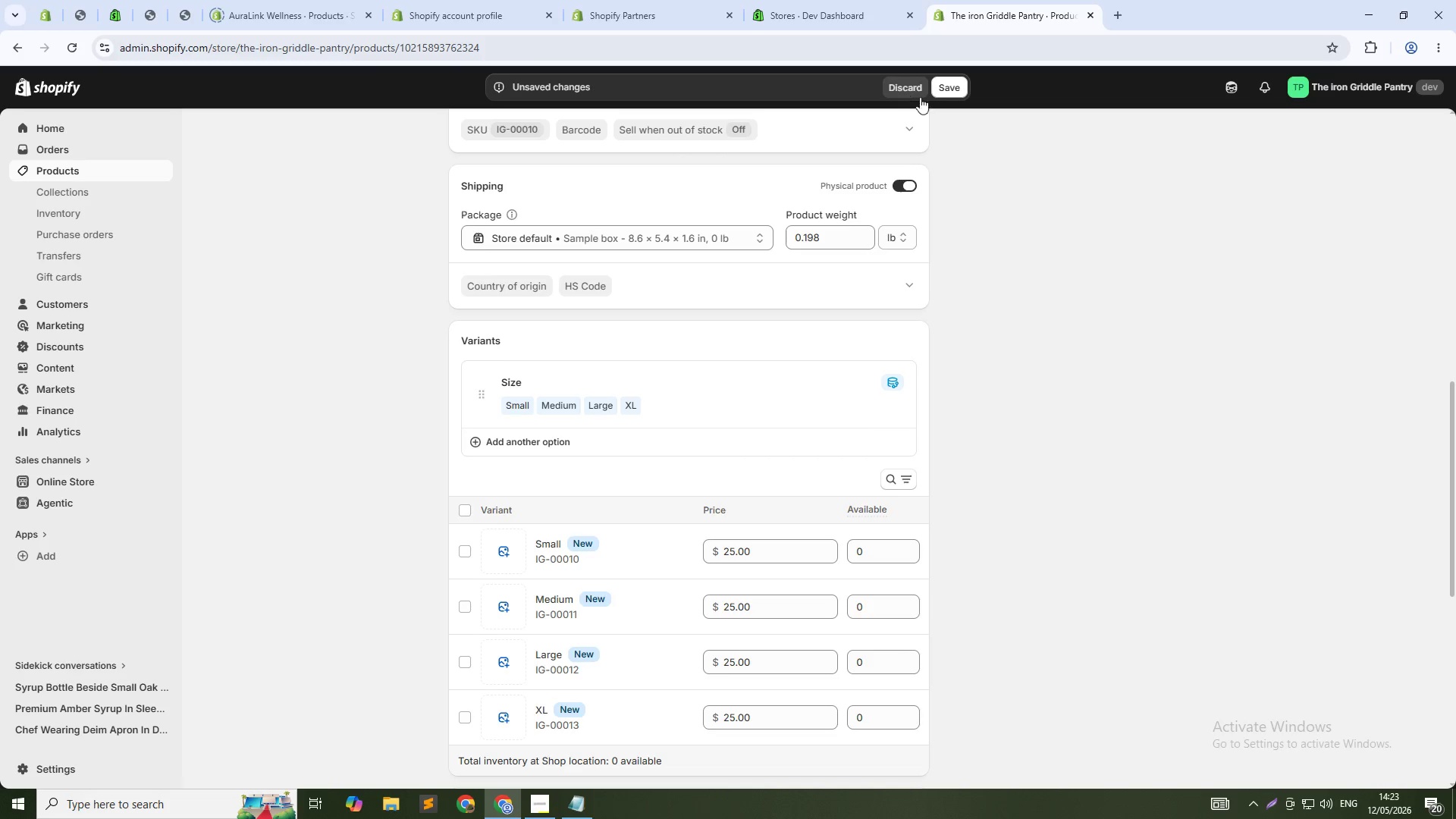 
left_click([946, 94])
 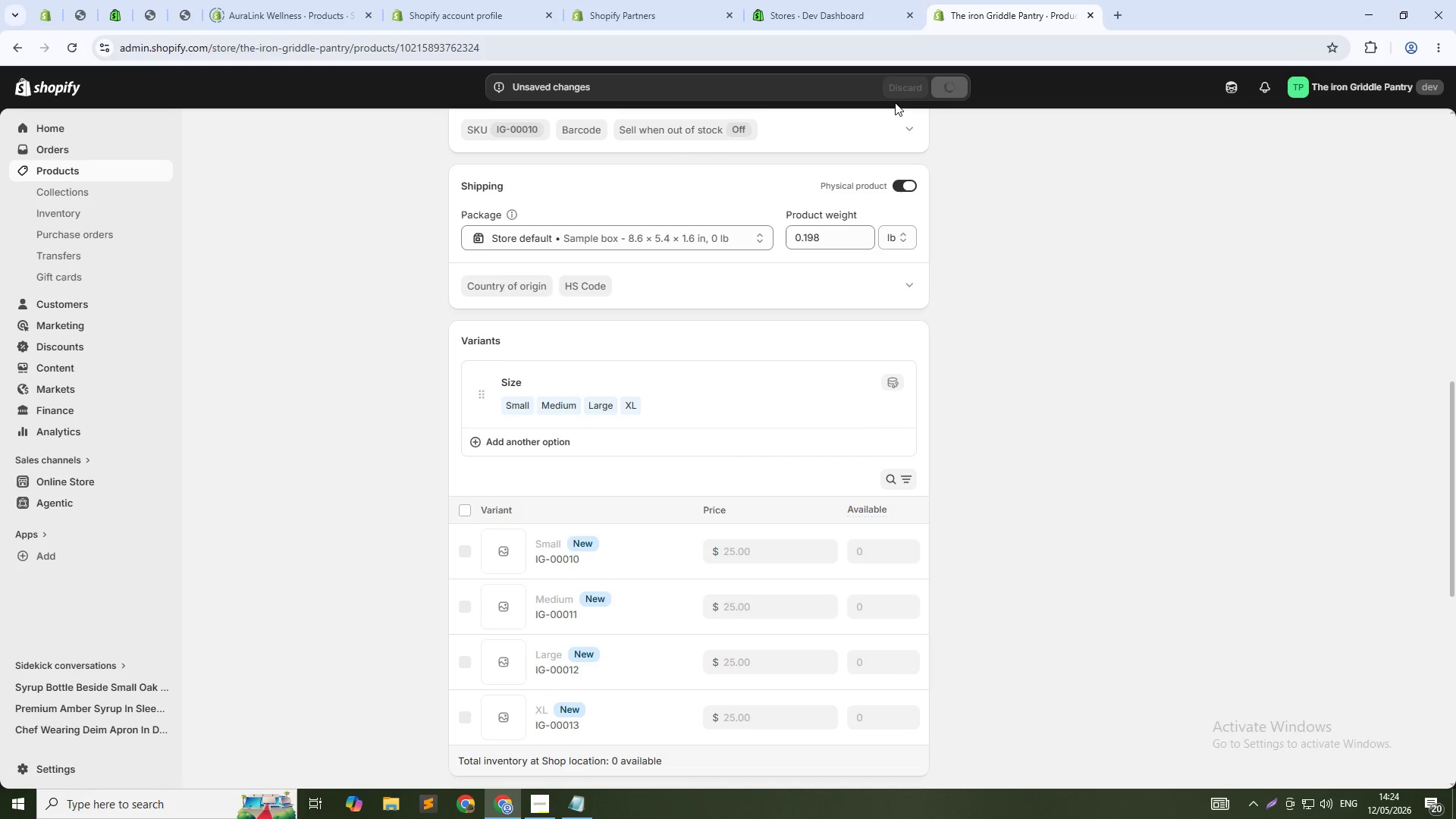 
wait(8.47)
 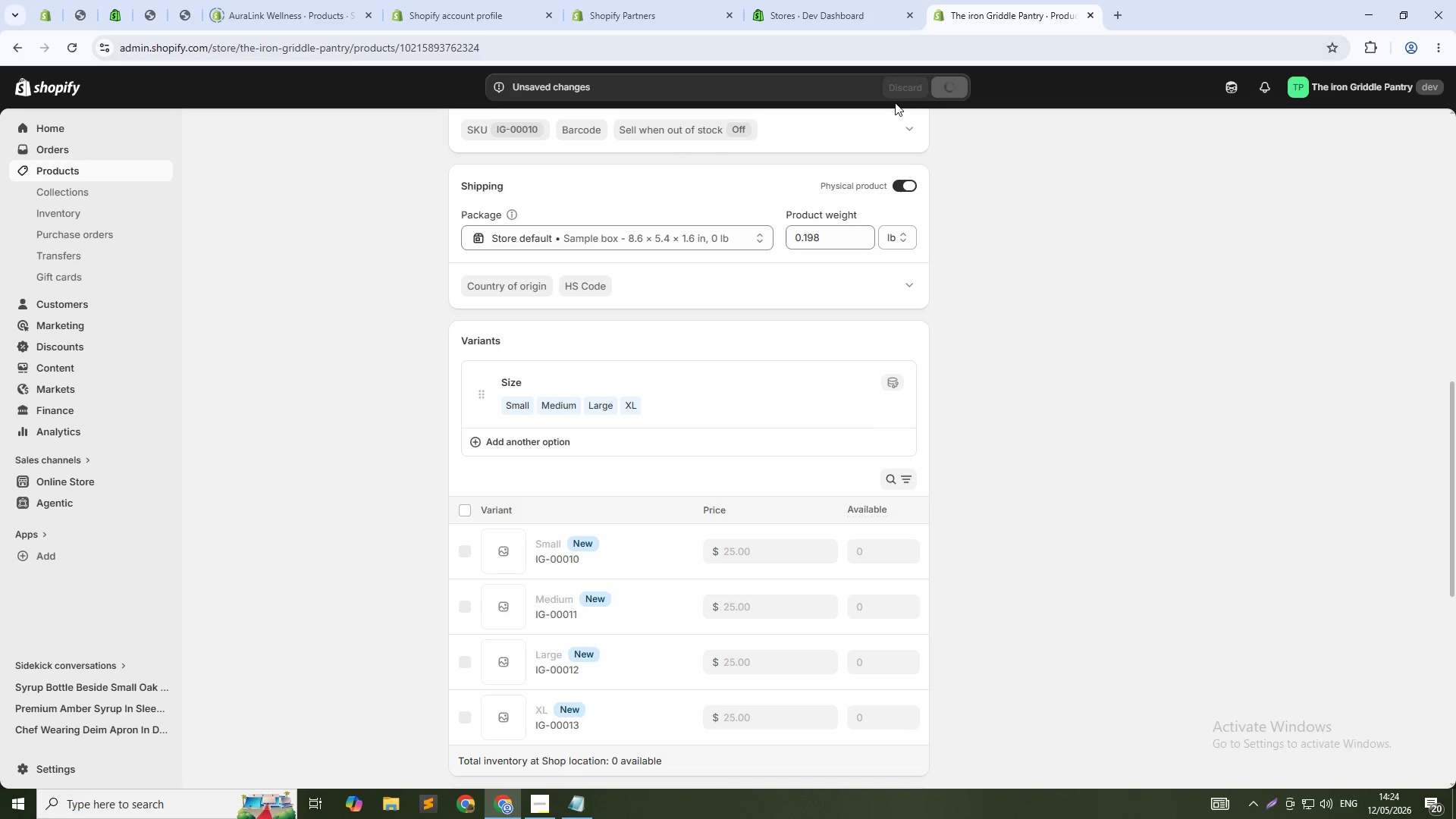 
left_click([140, 168])
 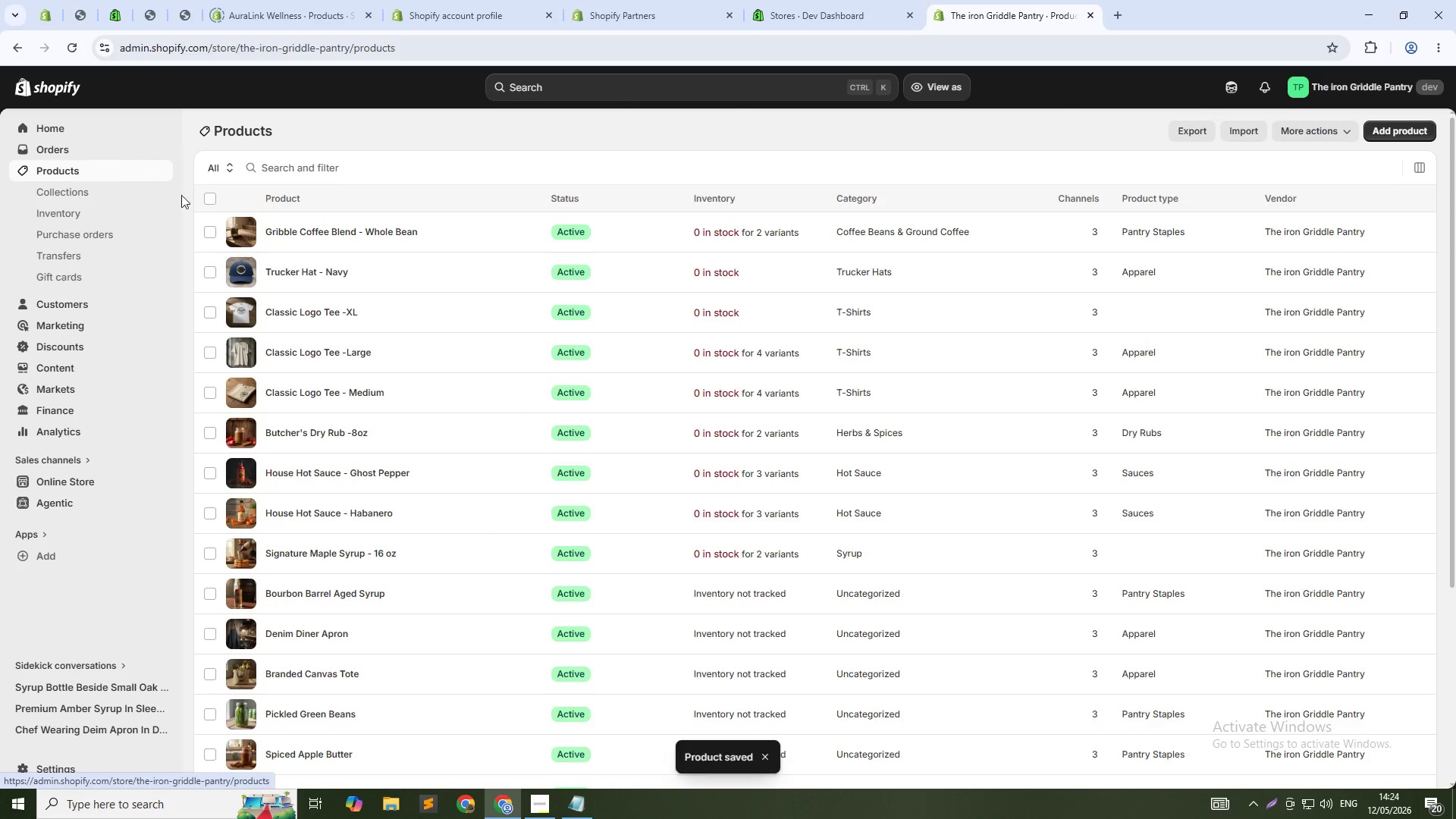 
left_click([322, 306])
 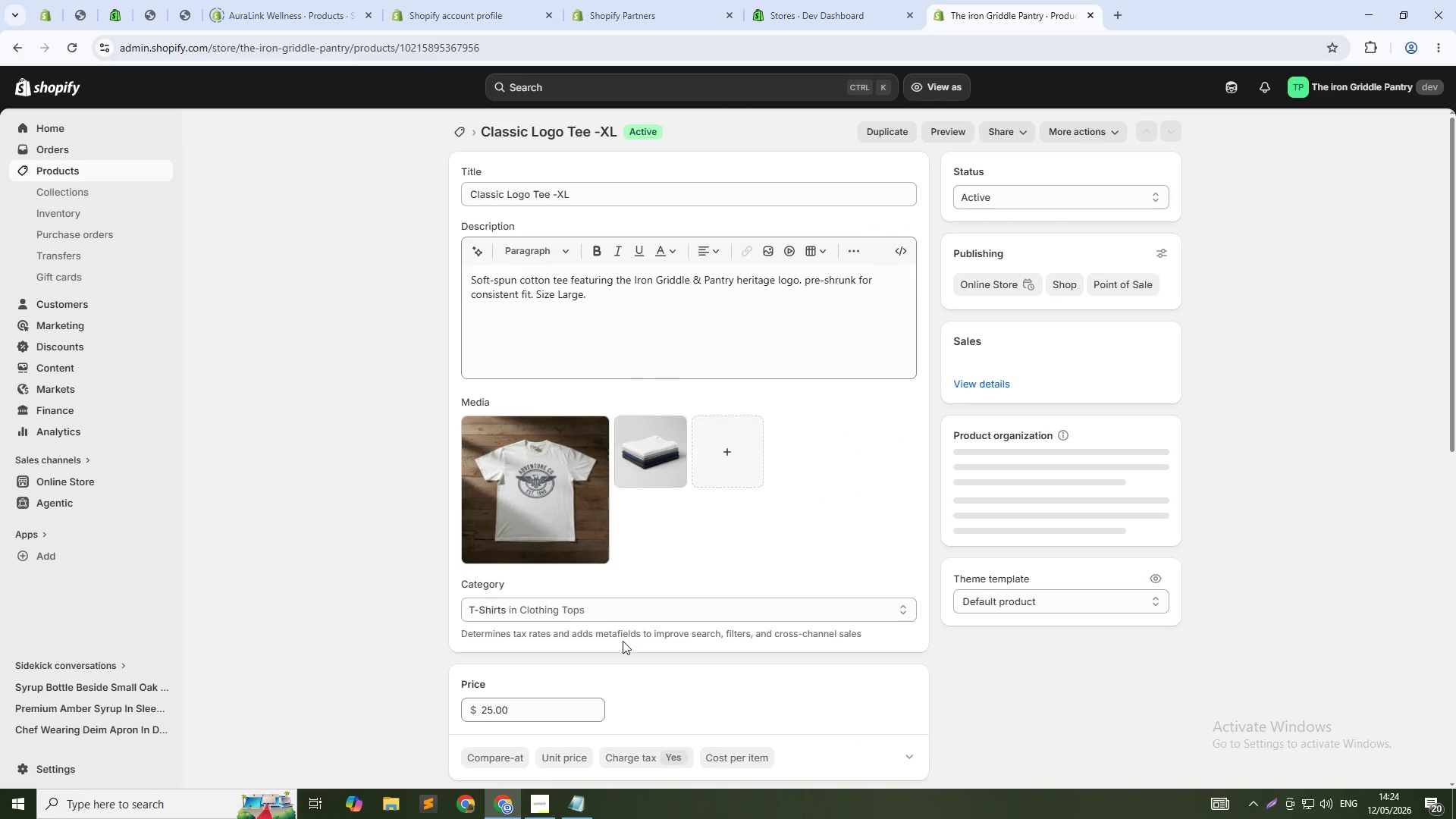 
scroll: coordinate [606, 575], scroll_direction: down, amount: 9.0
 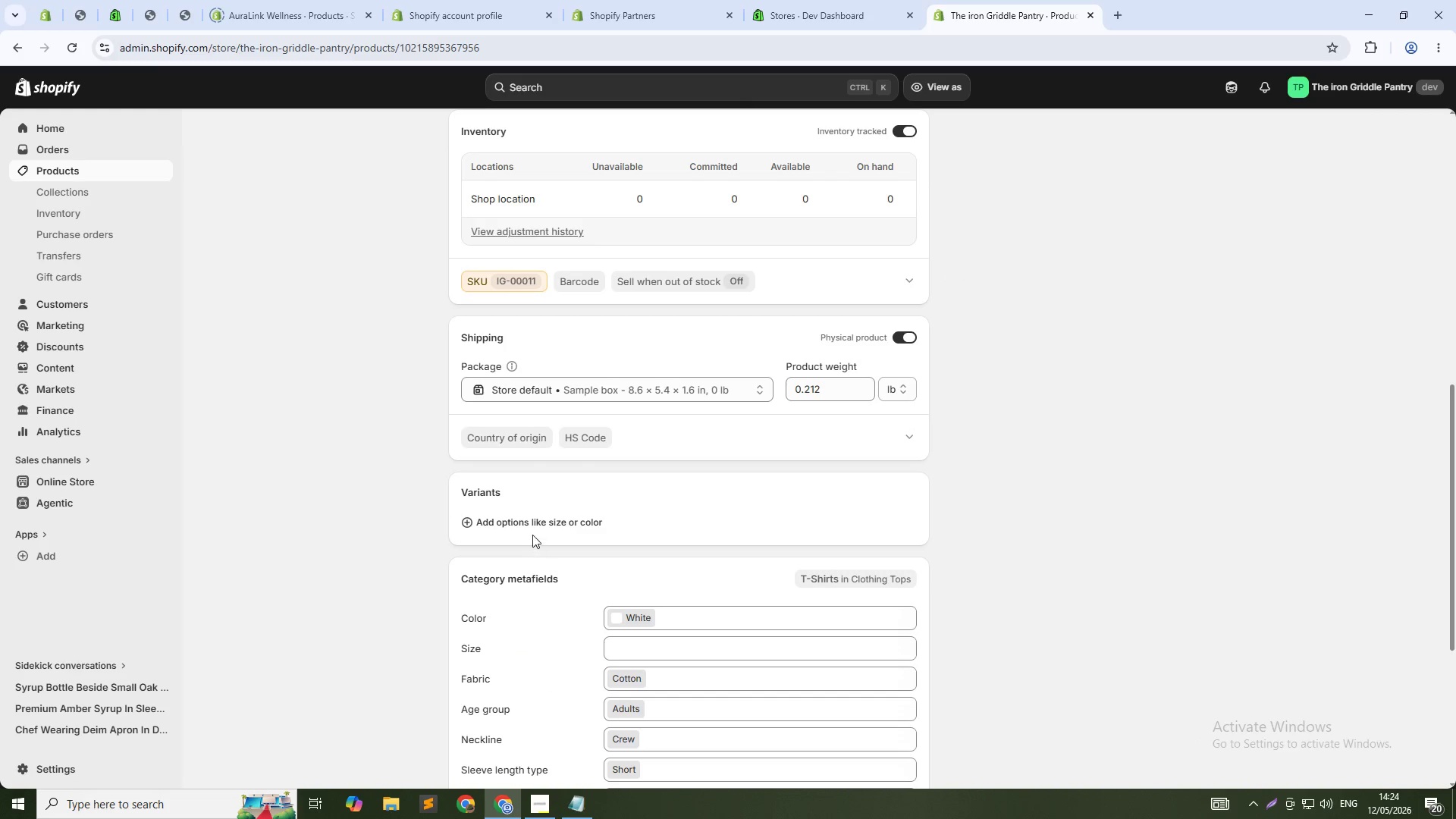 
left_click([537, 522])
 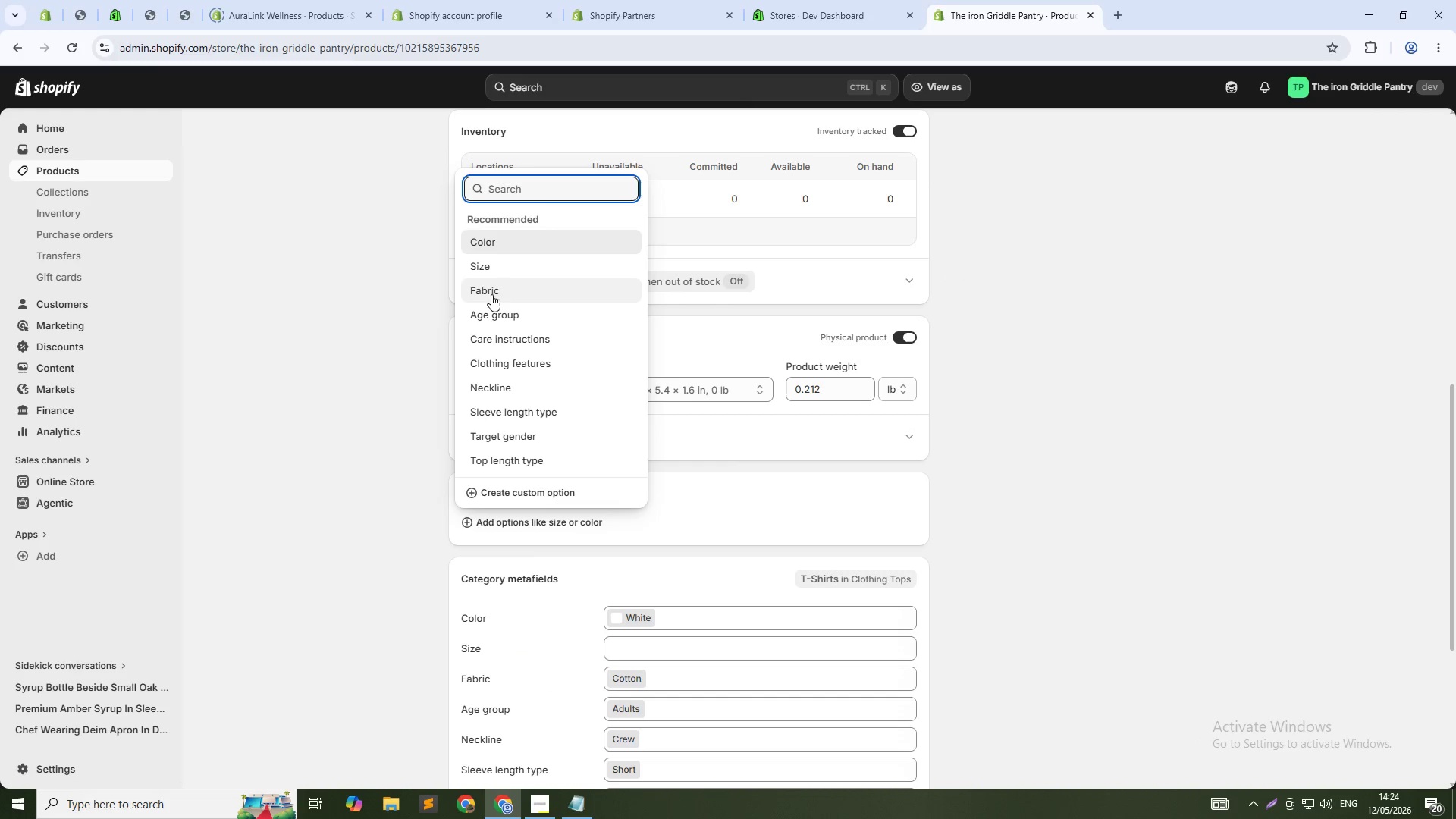 
left_click([481, 277])
 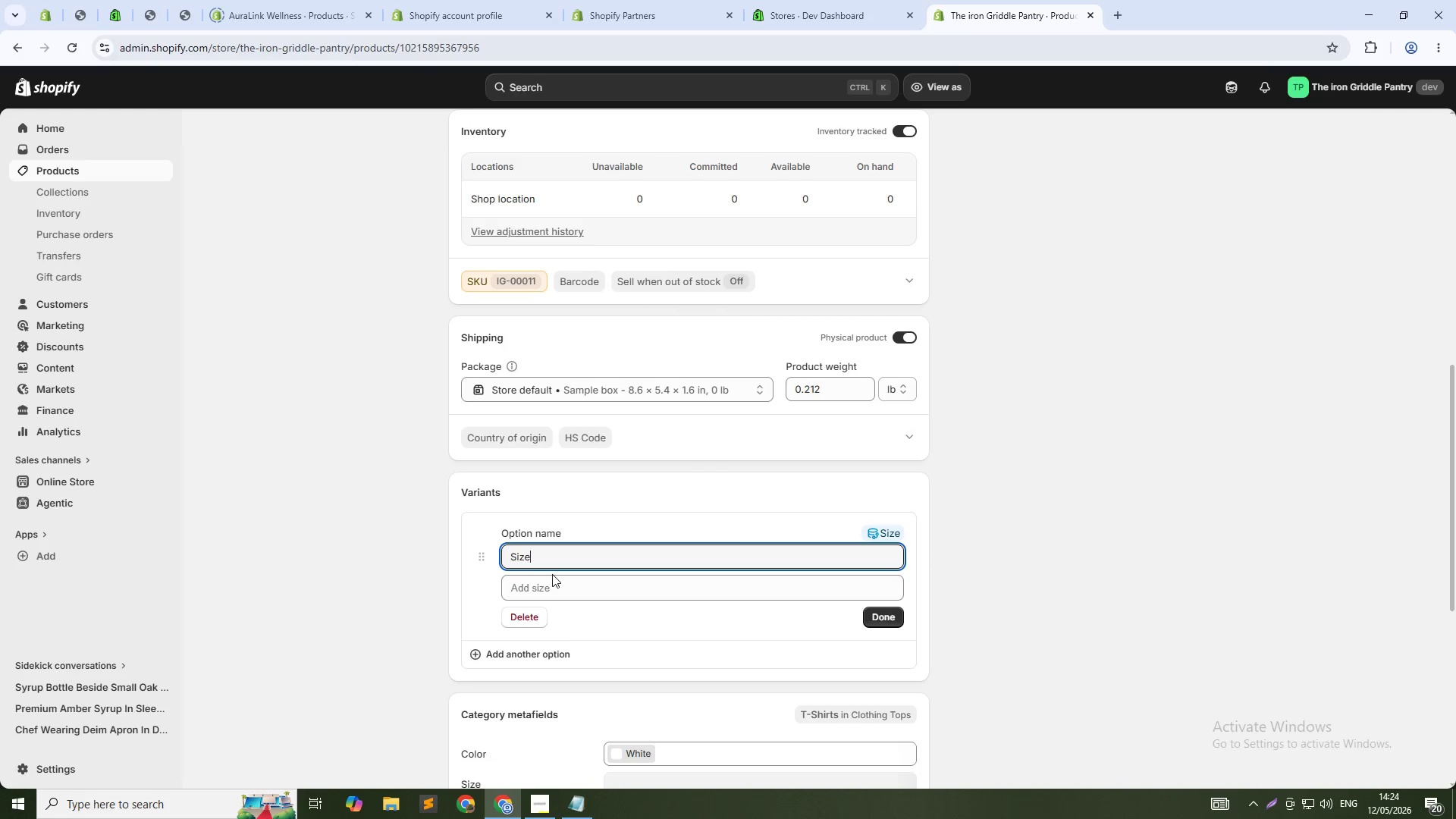 
left_click([548, 591])
 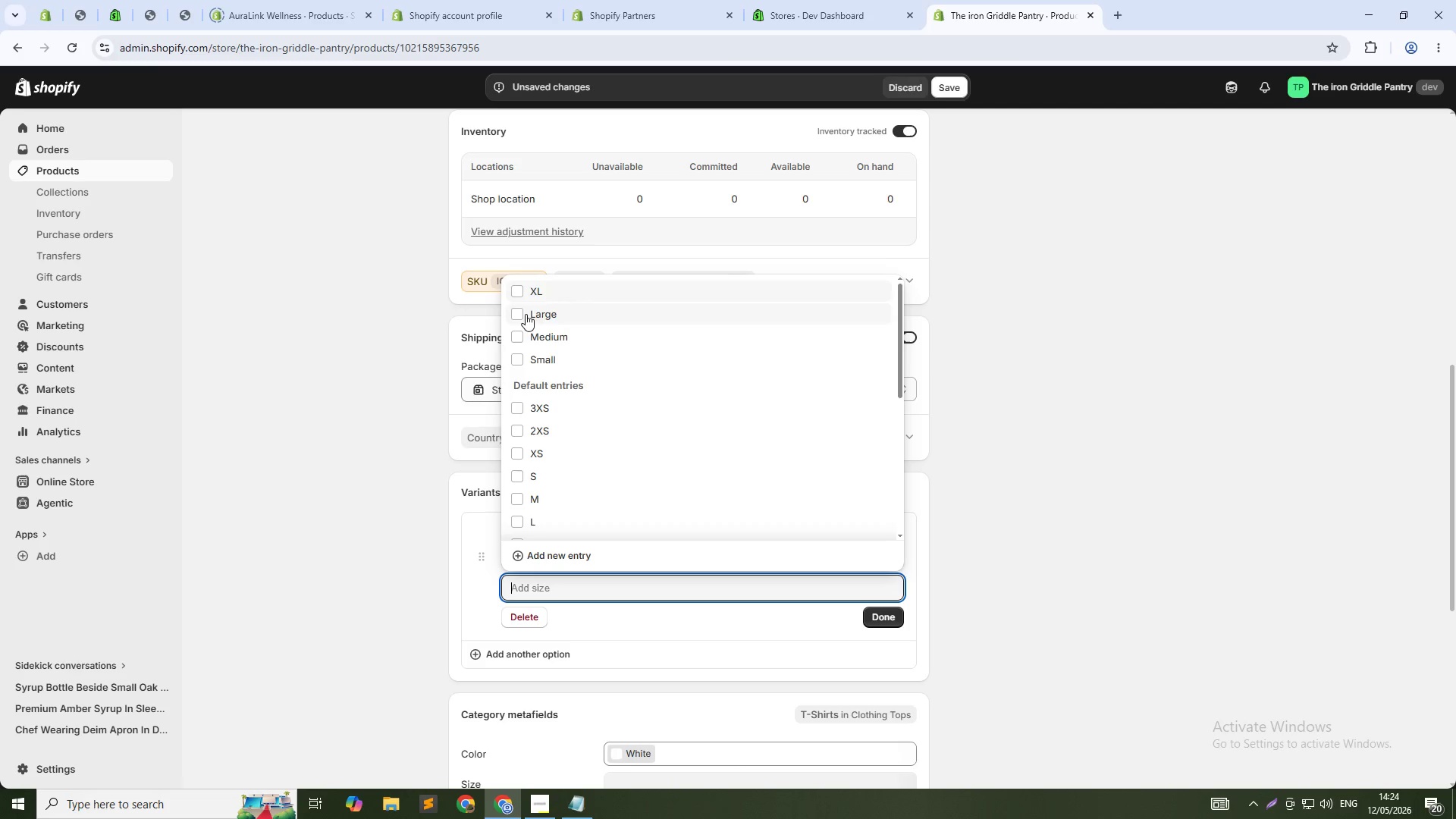 
left_click([529, 363])
 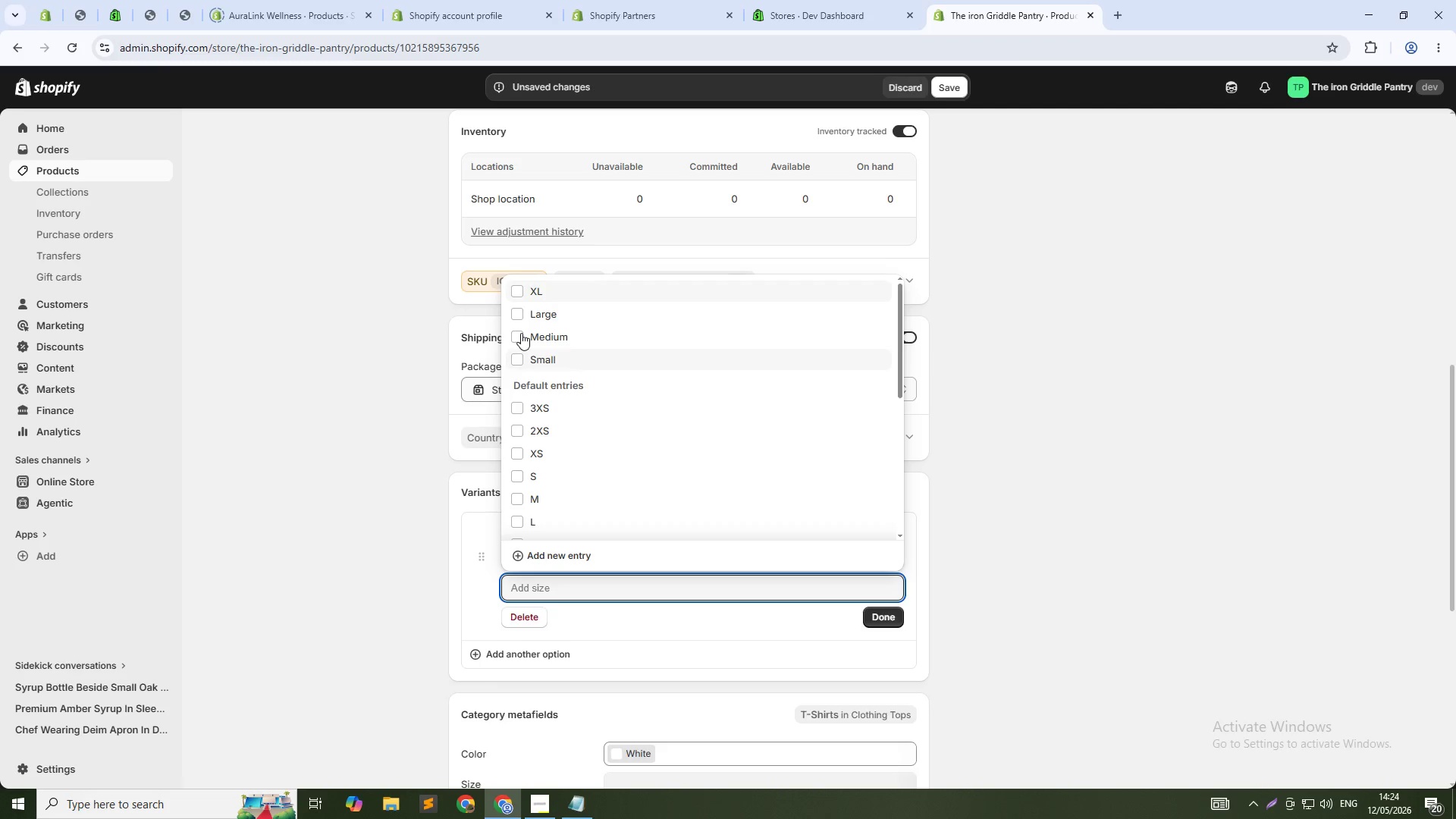 
left_click([521, 333])
 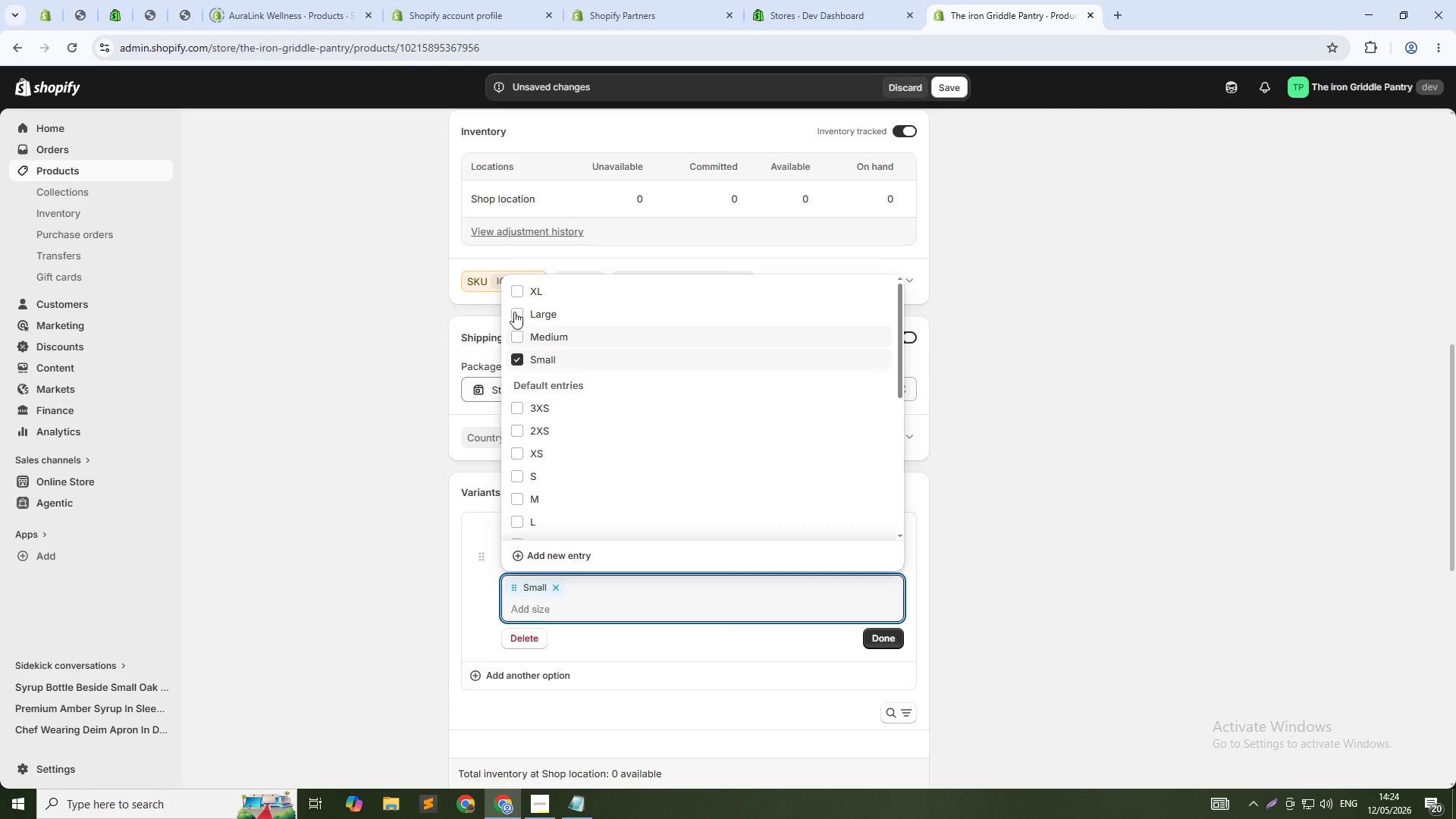 
left_click([515, 310])
 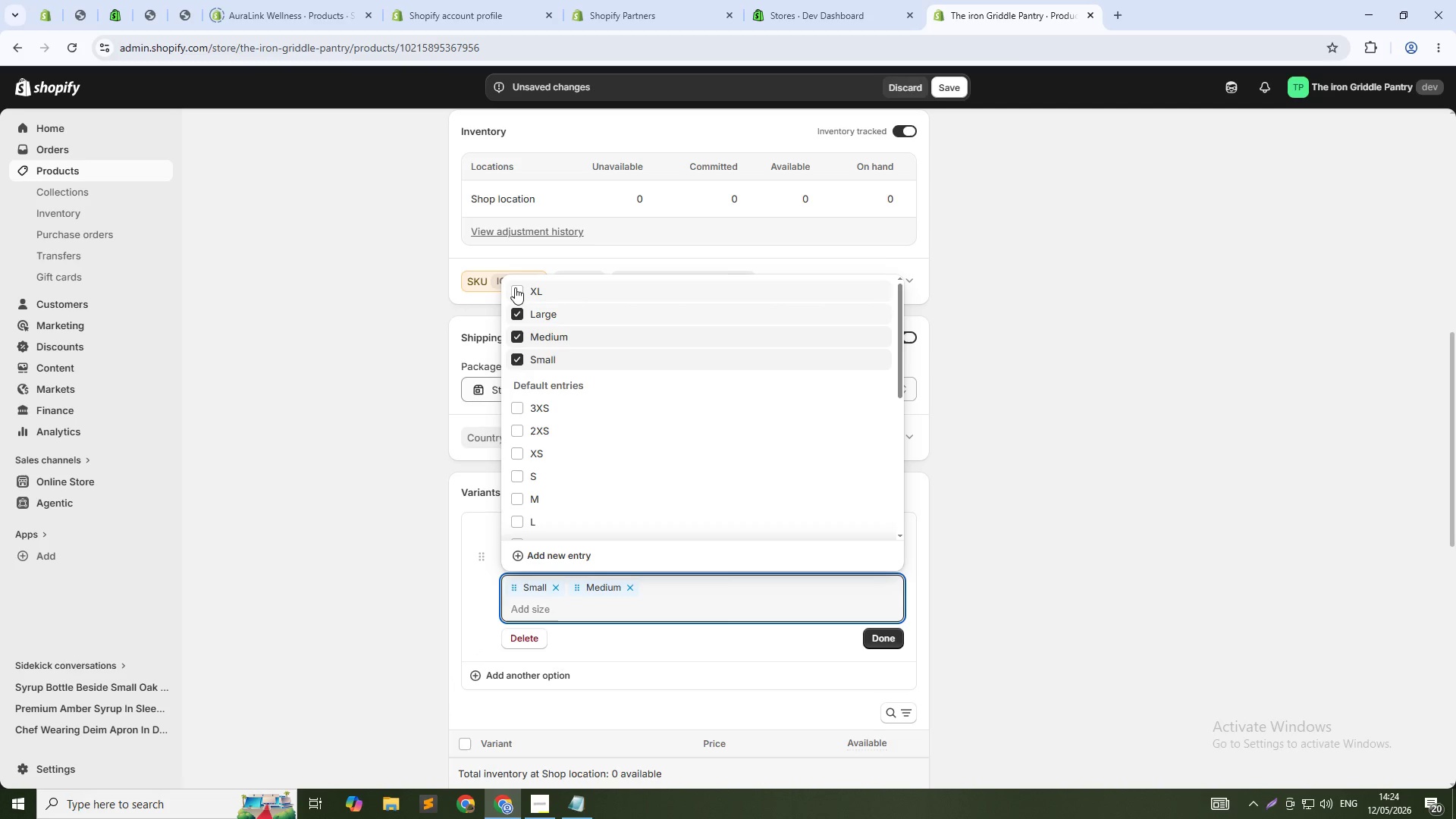 
left_click([515, 287])
 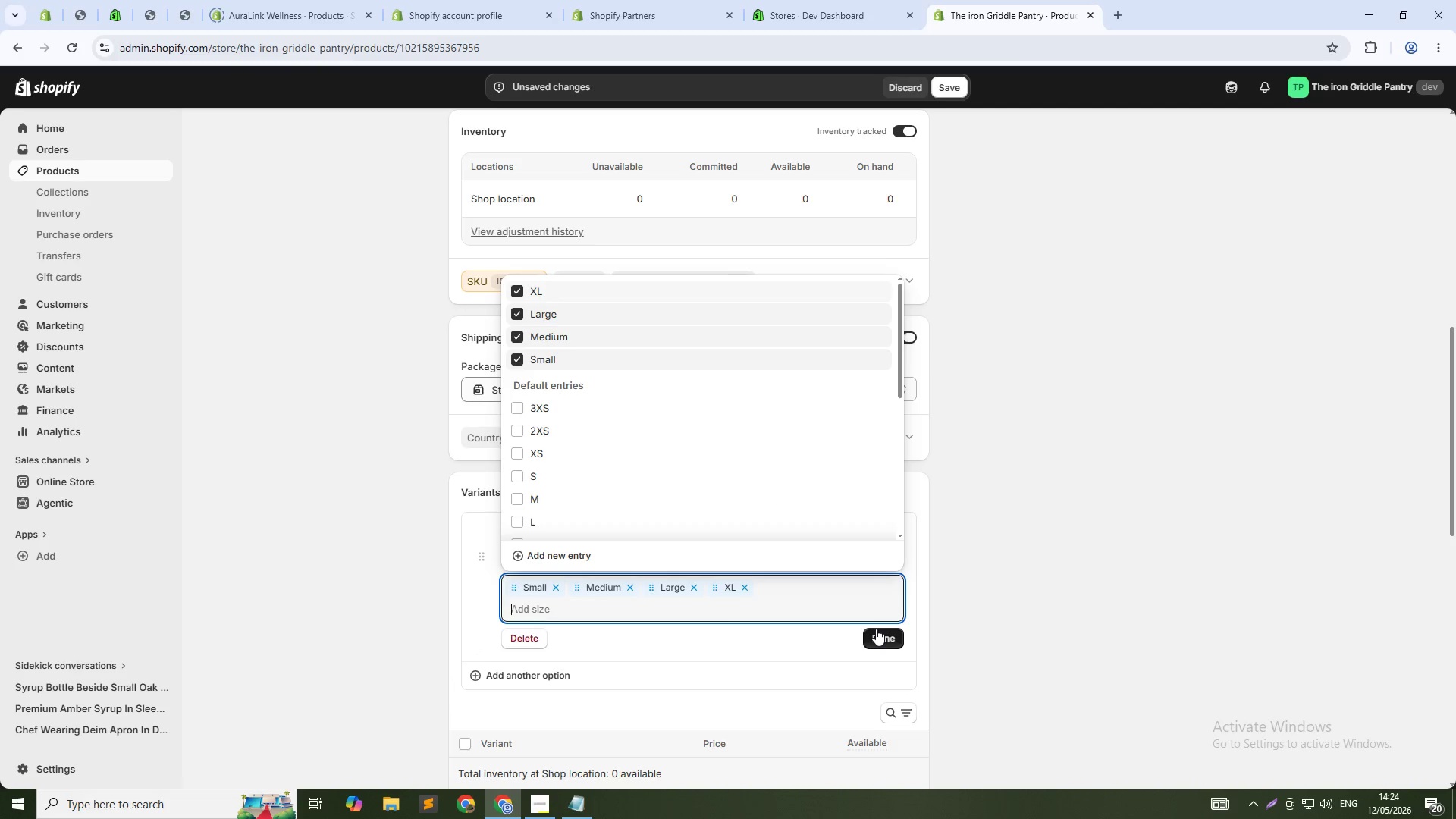 
left_click([875, 638])
 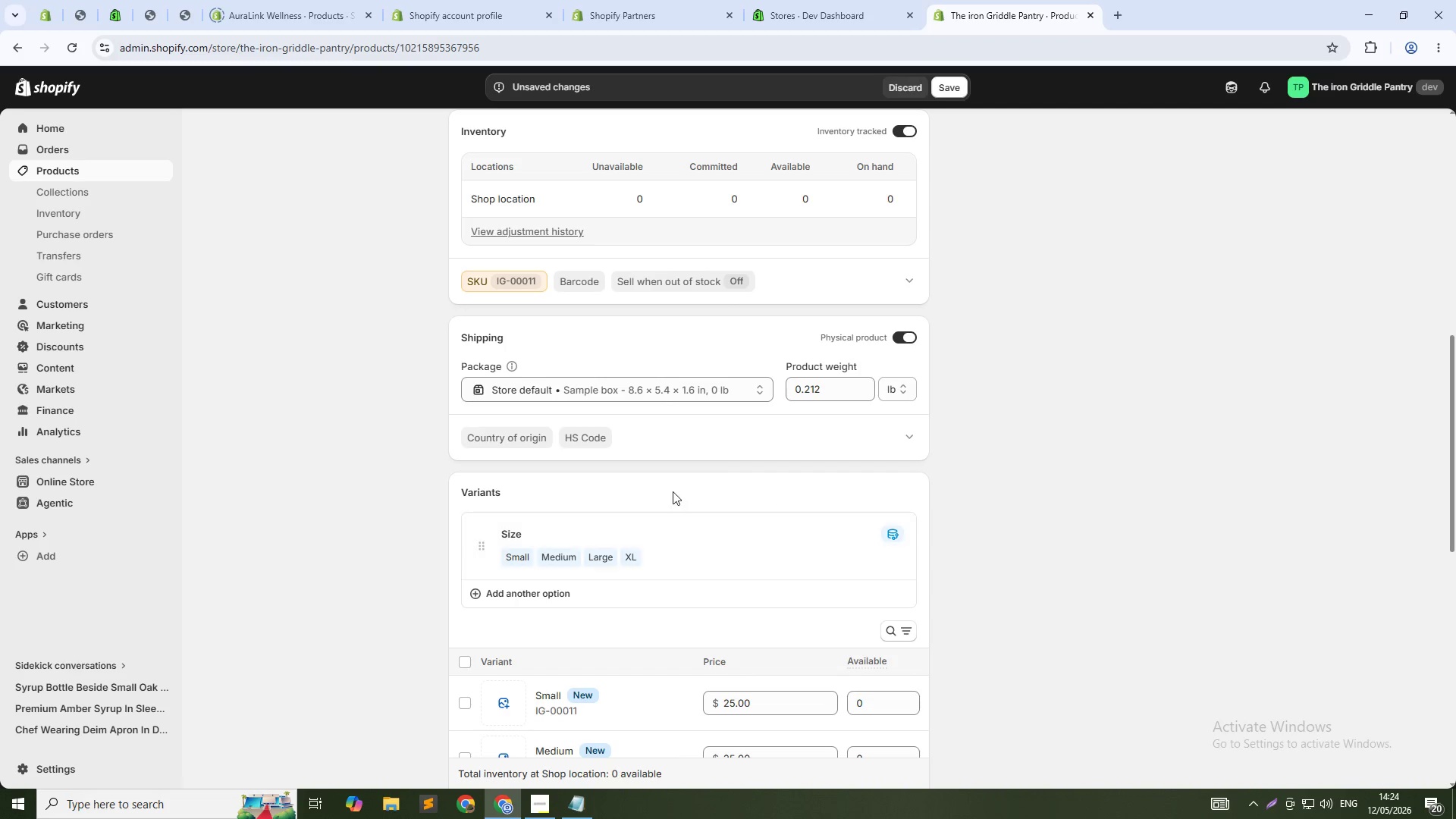 
scroll: coordinate [676, 479], scroll_direction: down, amount: 5.0
 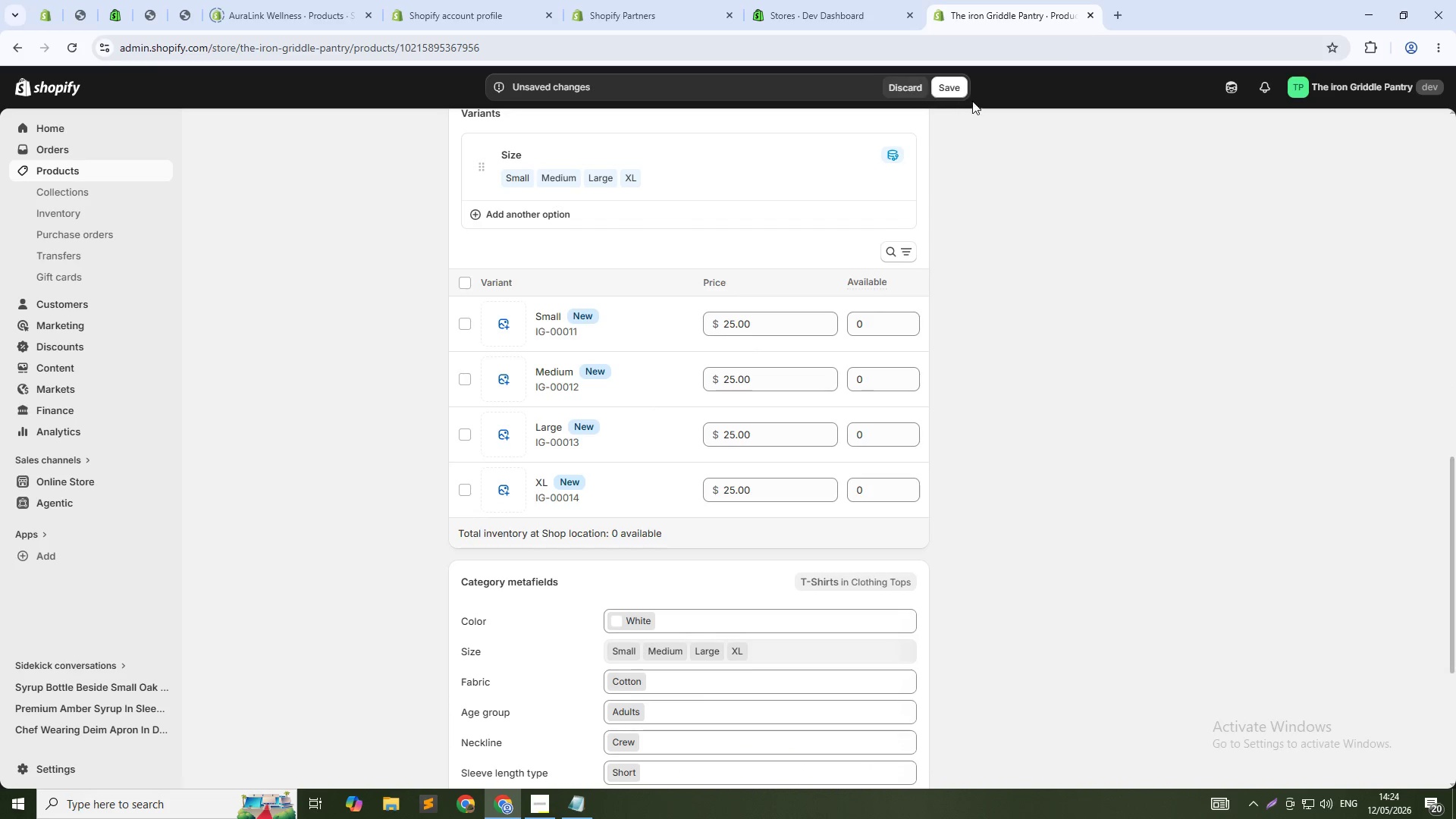 
left_click([964, 82])
 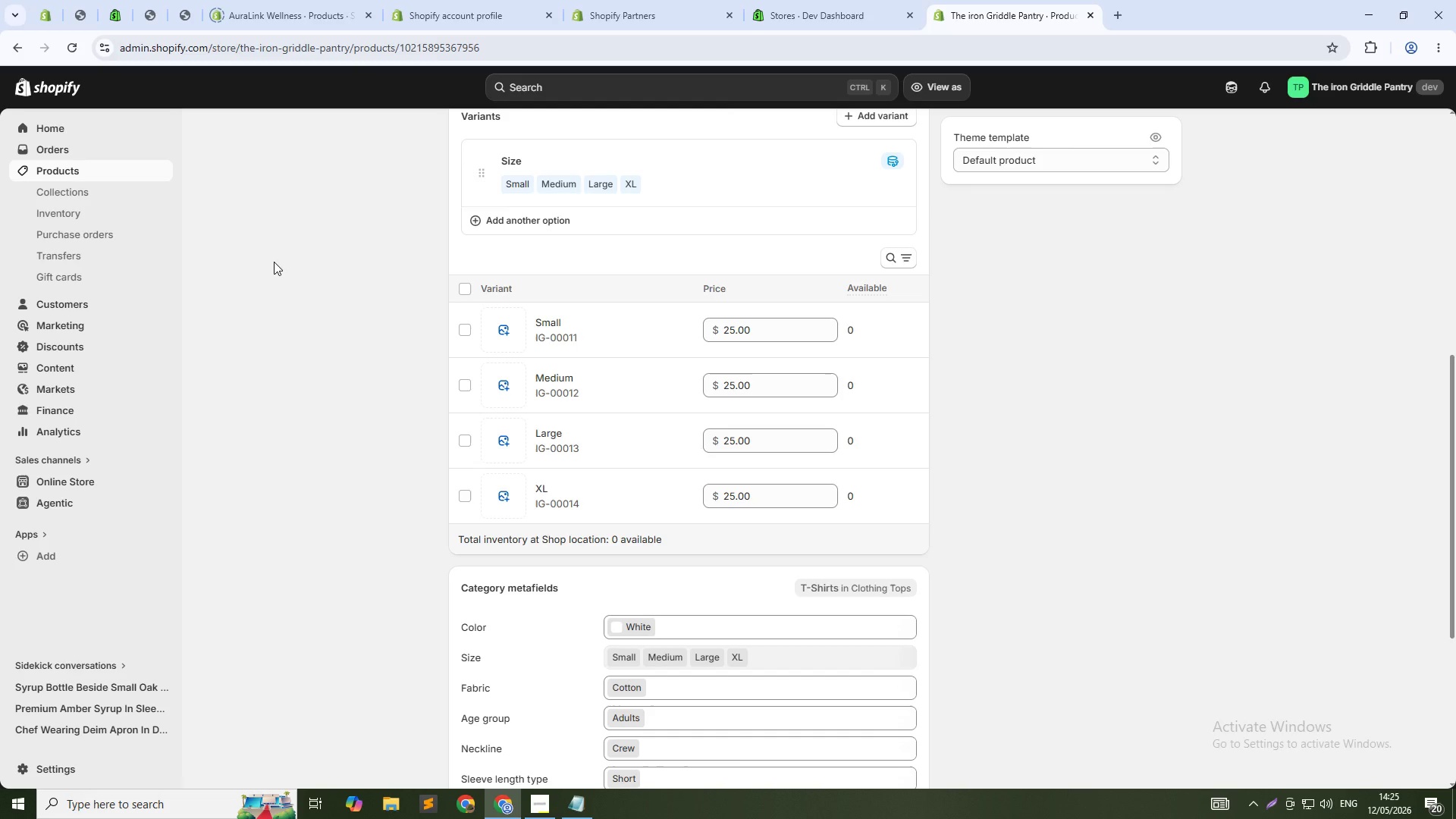 
wait(47.83)
 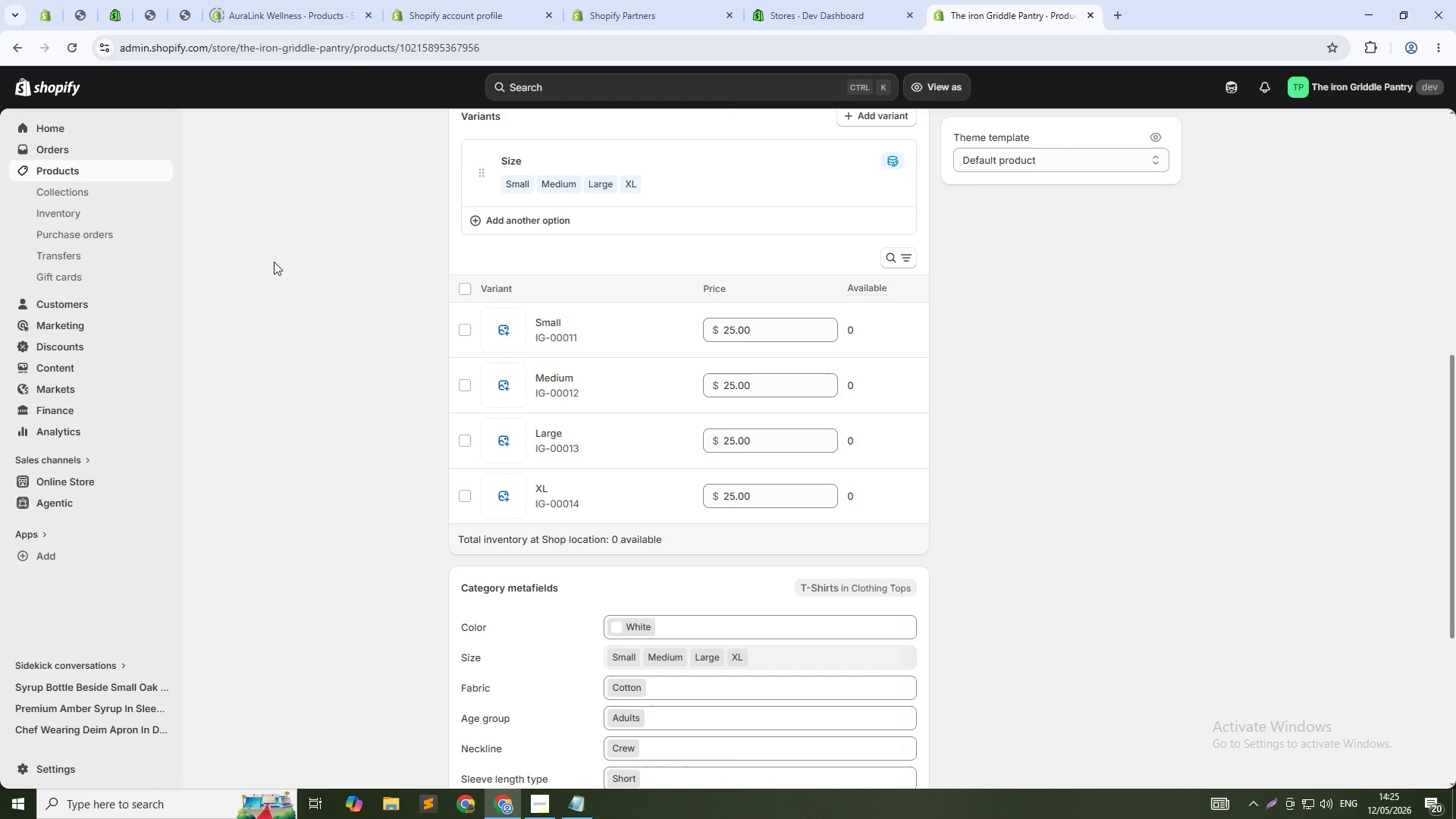 
left_click([75, 171])
 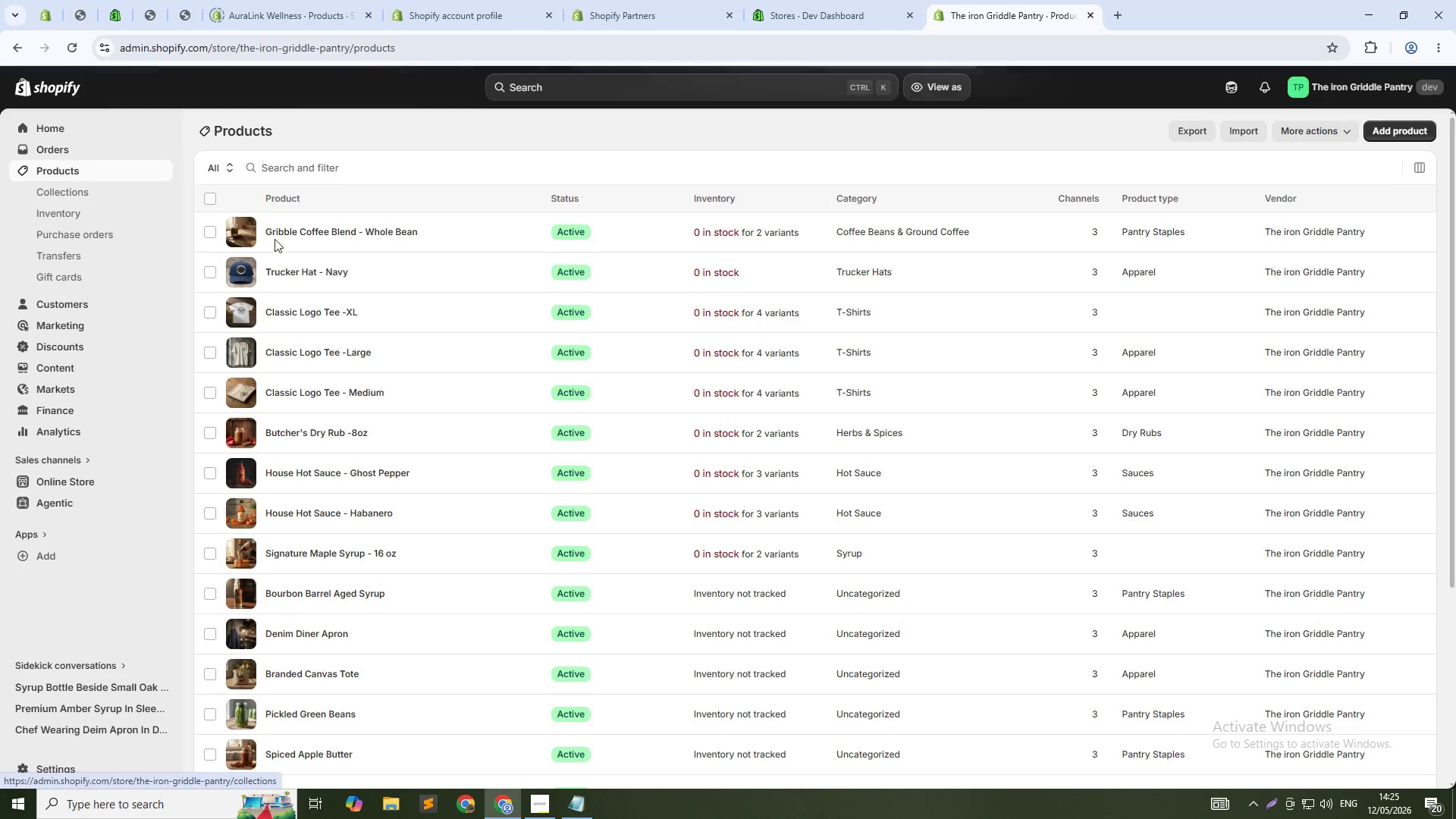 
left_click([203, 199])
 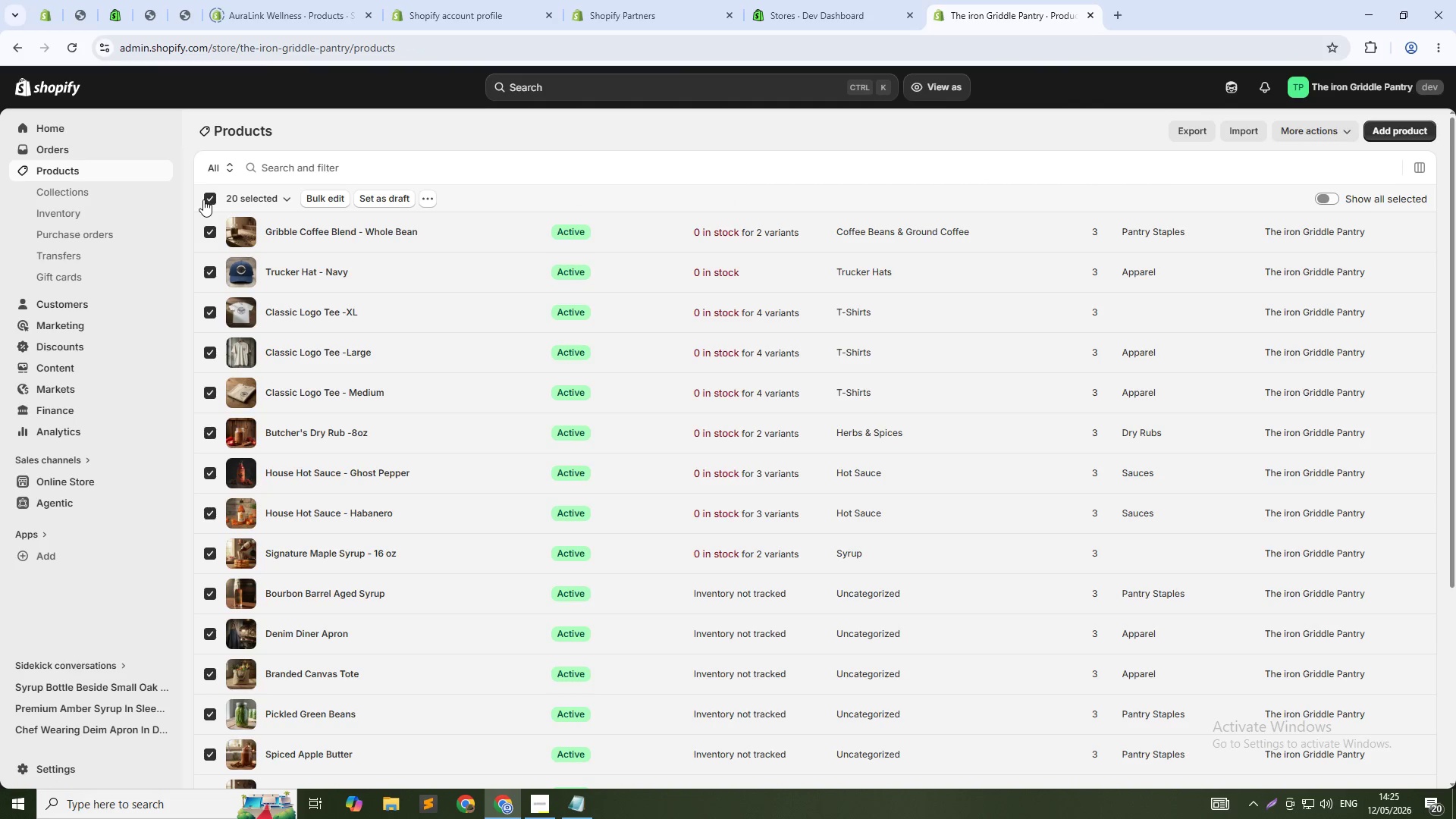 
left_click([203, 199])
 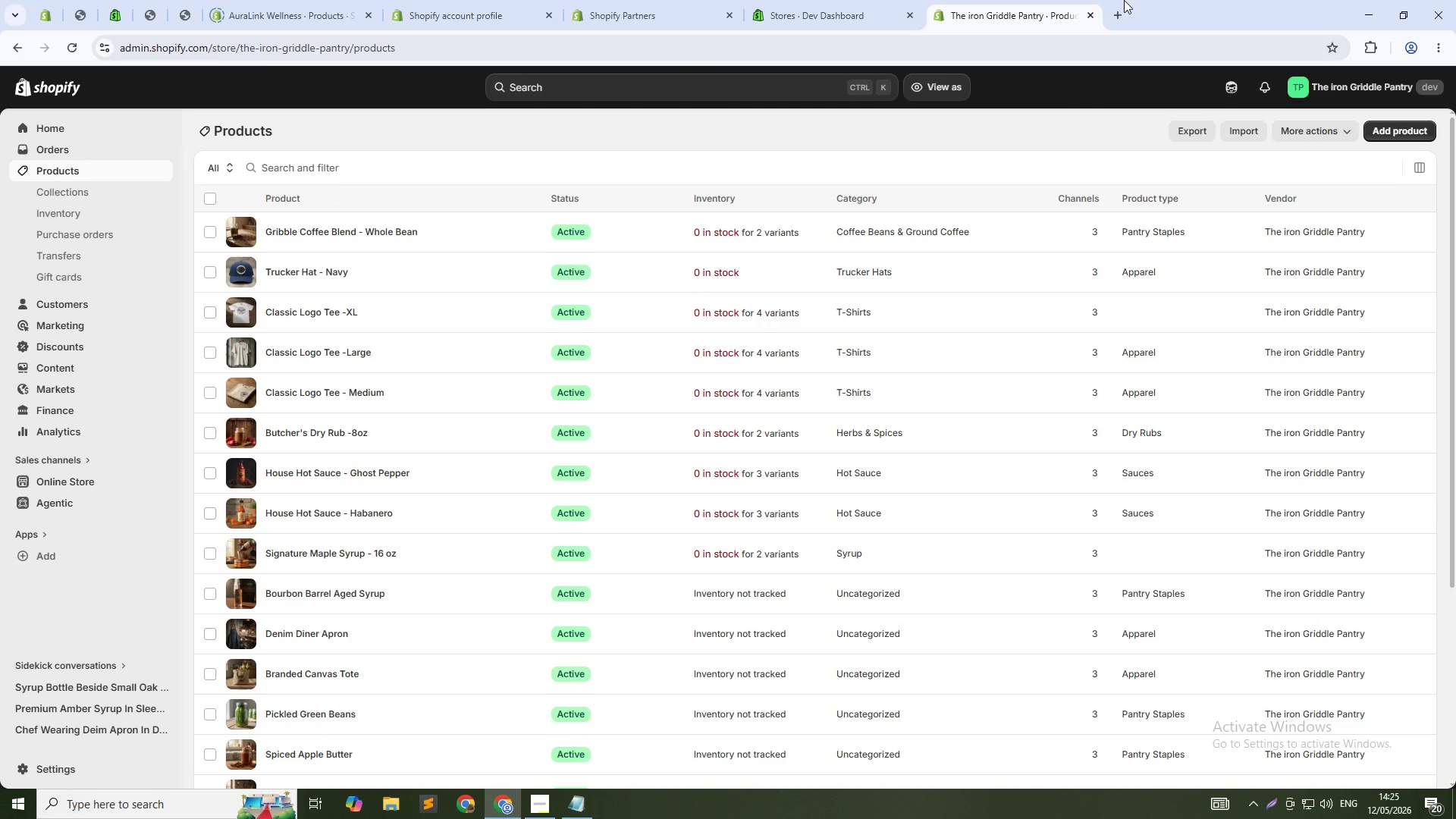 
left_click([849, 0])
 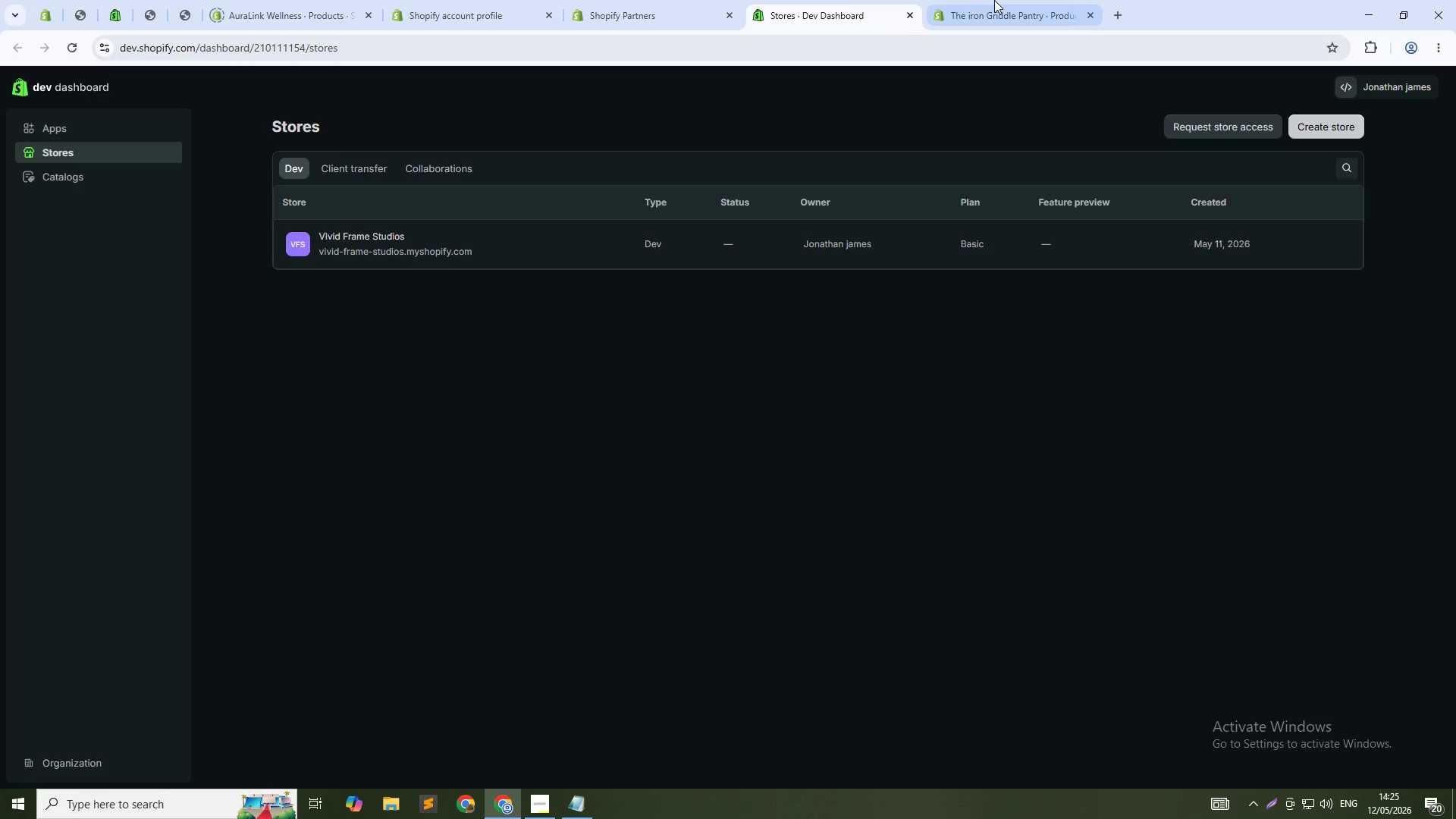 
left_click([994, 0])
 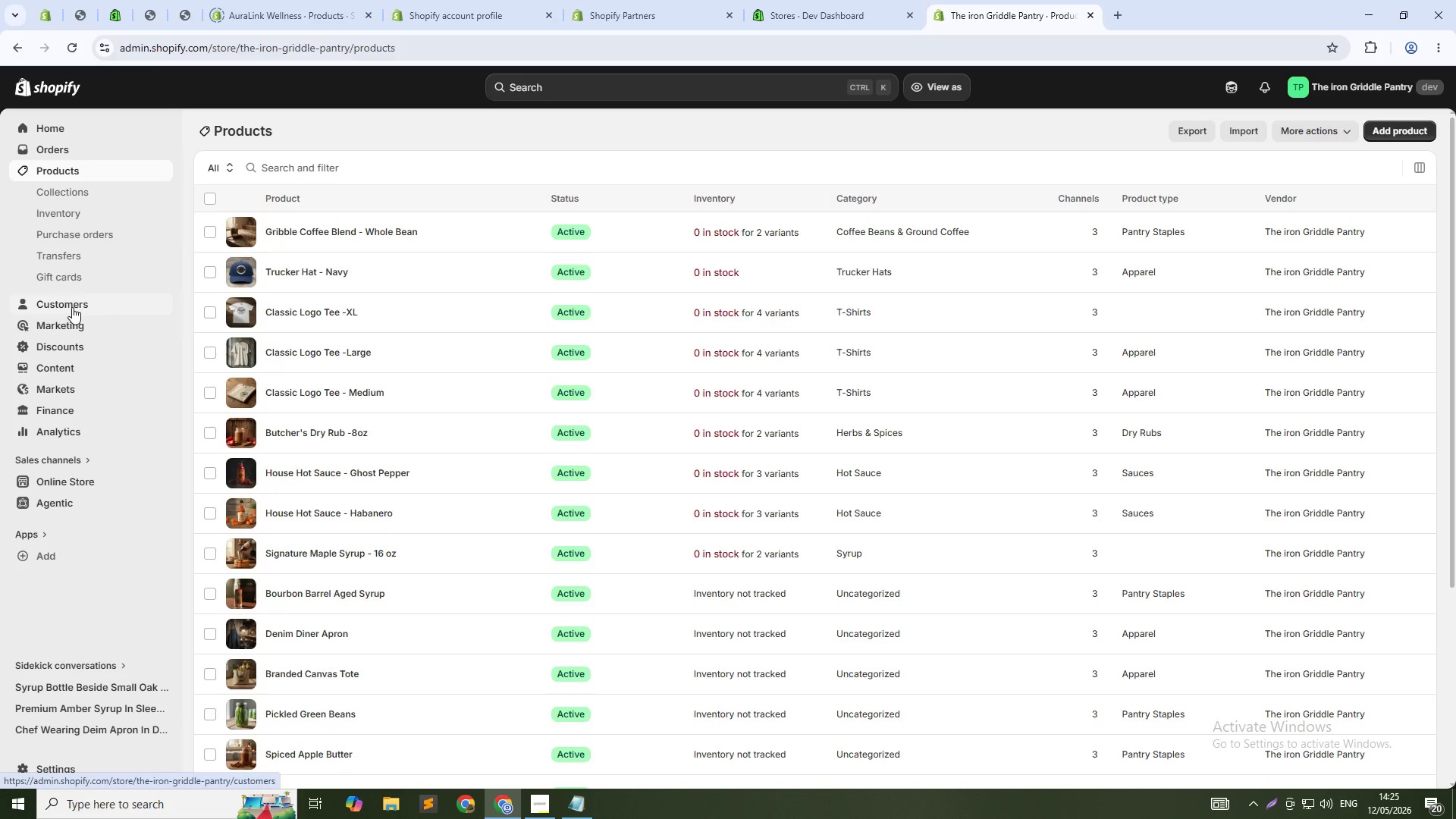 
wait(5.89)
 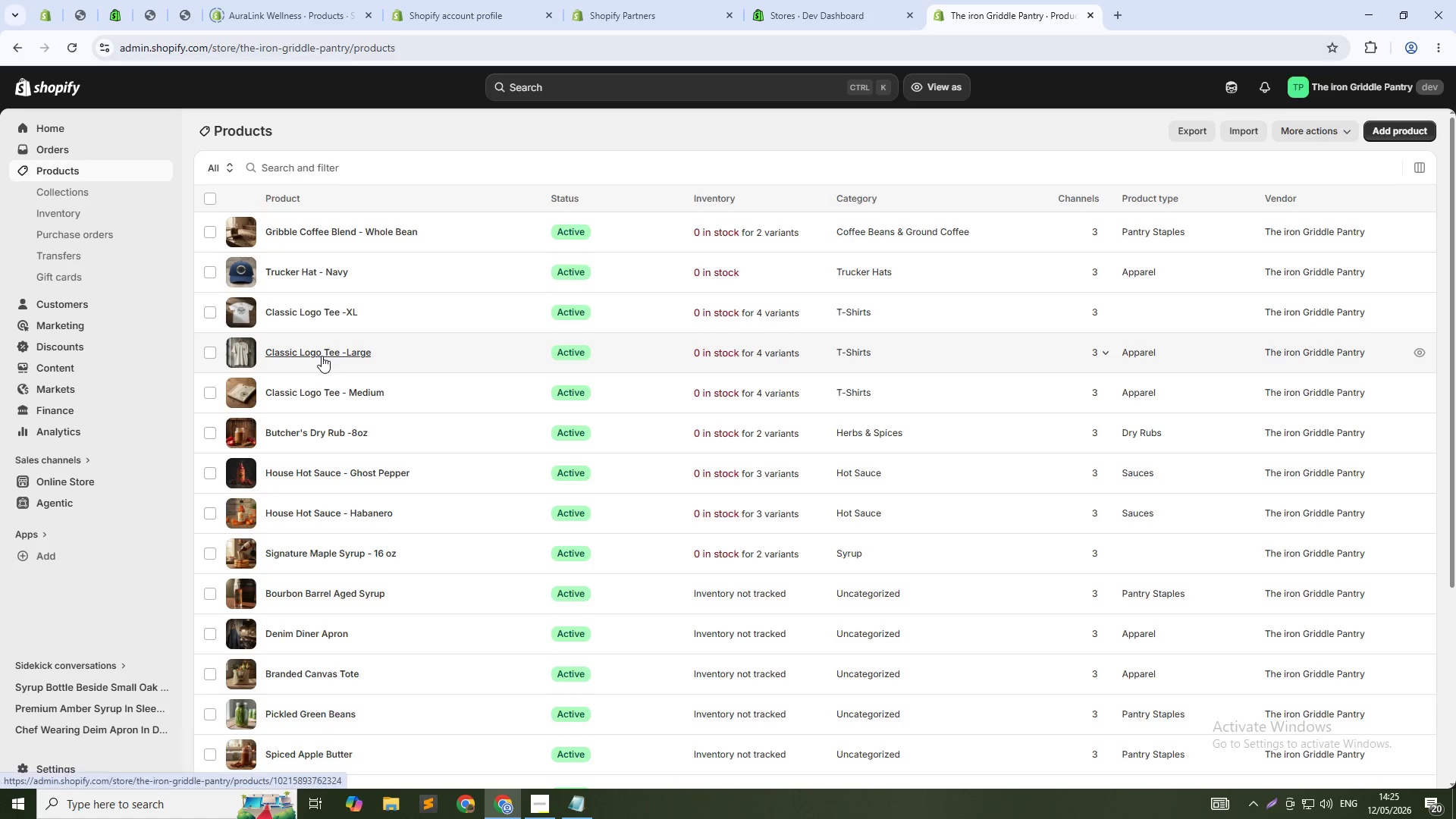 
left_click([86, 481])
 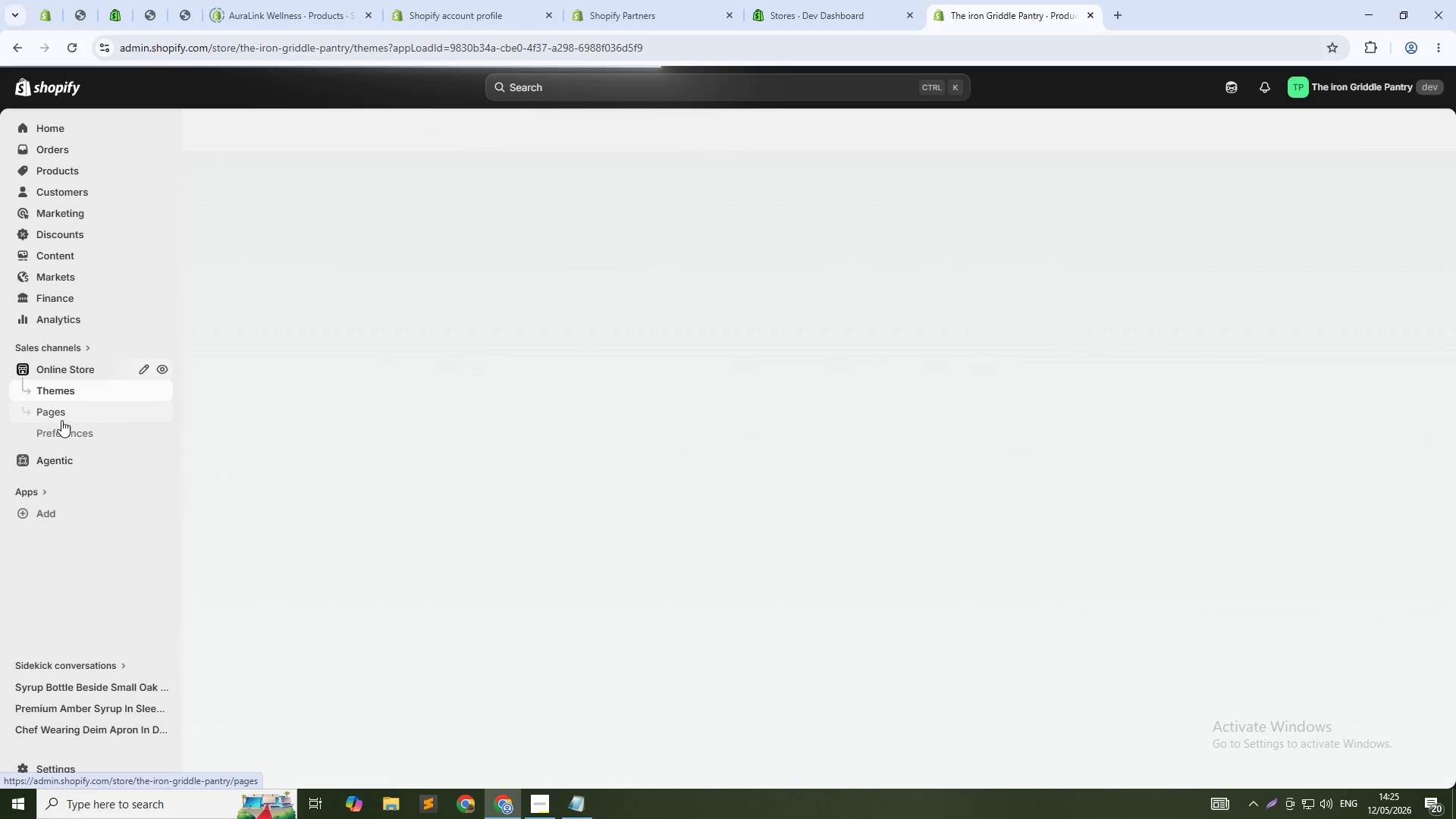 
mouse_move([98, 369])
 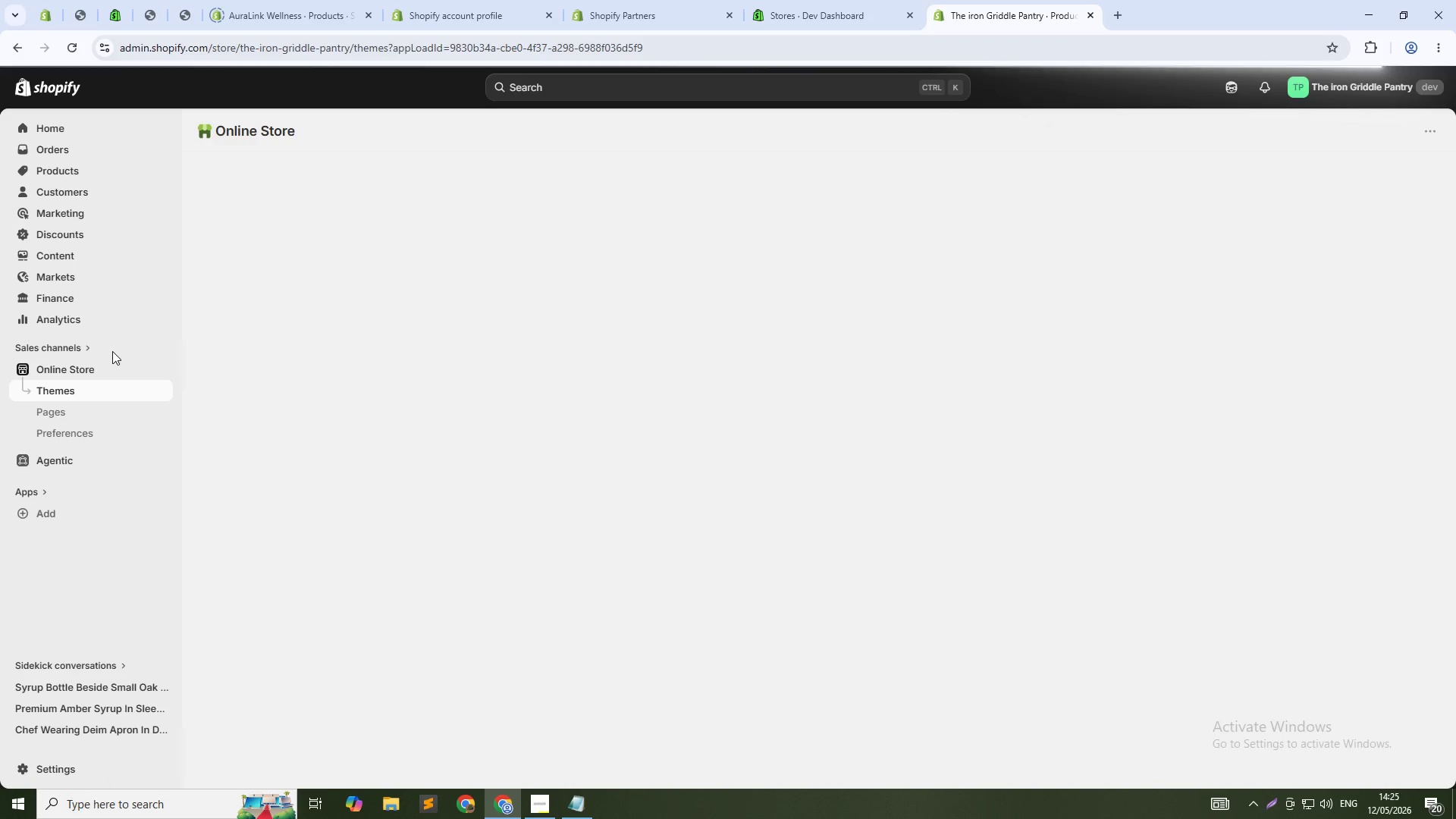 
wait(8.23)
 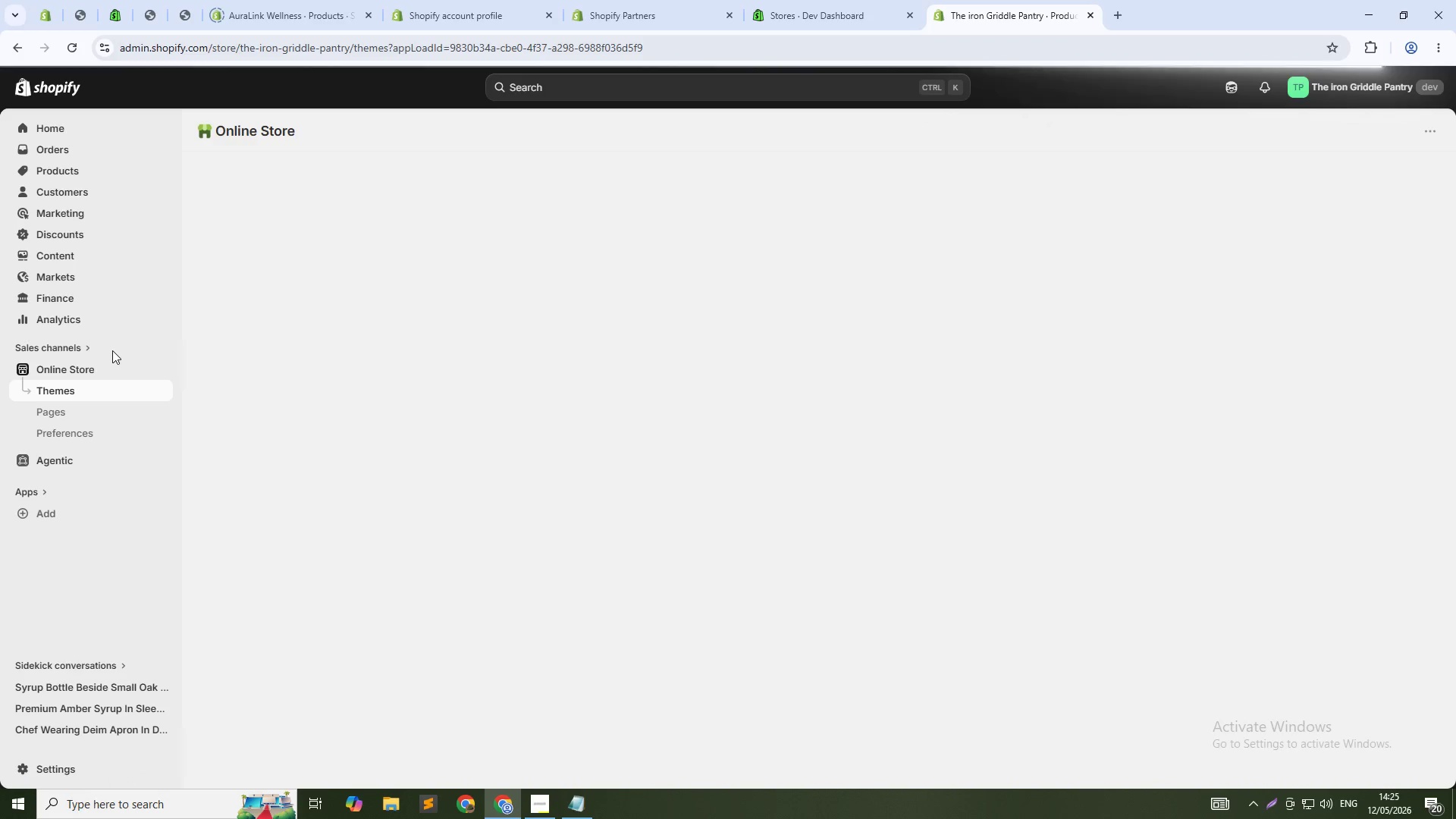 
key(Alt+Tab)